 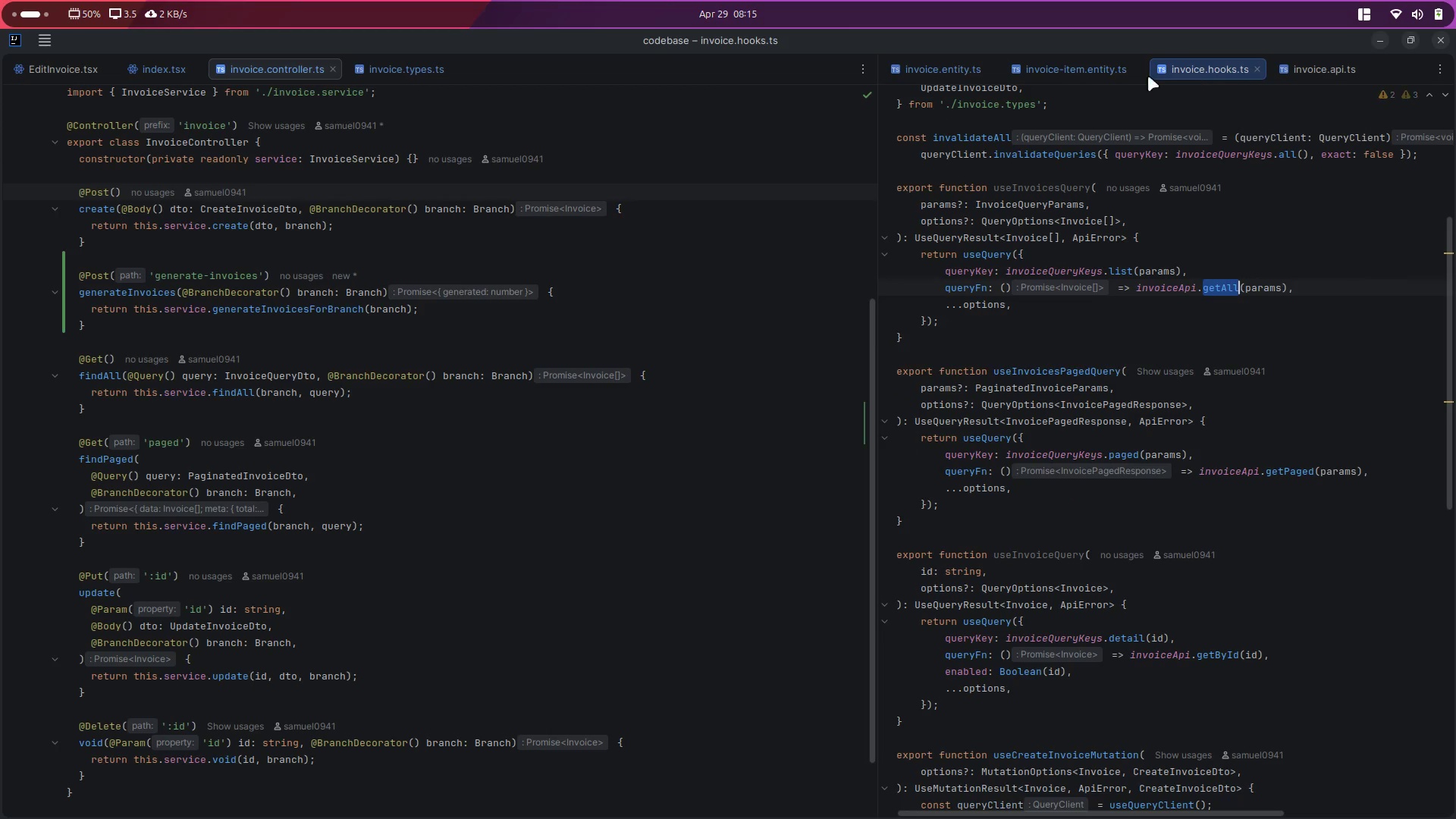 
left_click([1320, 67])
 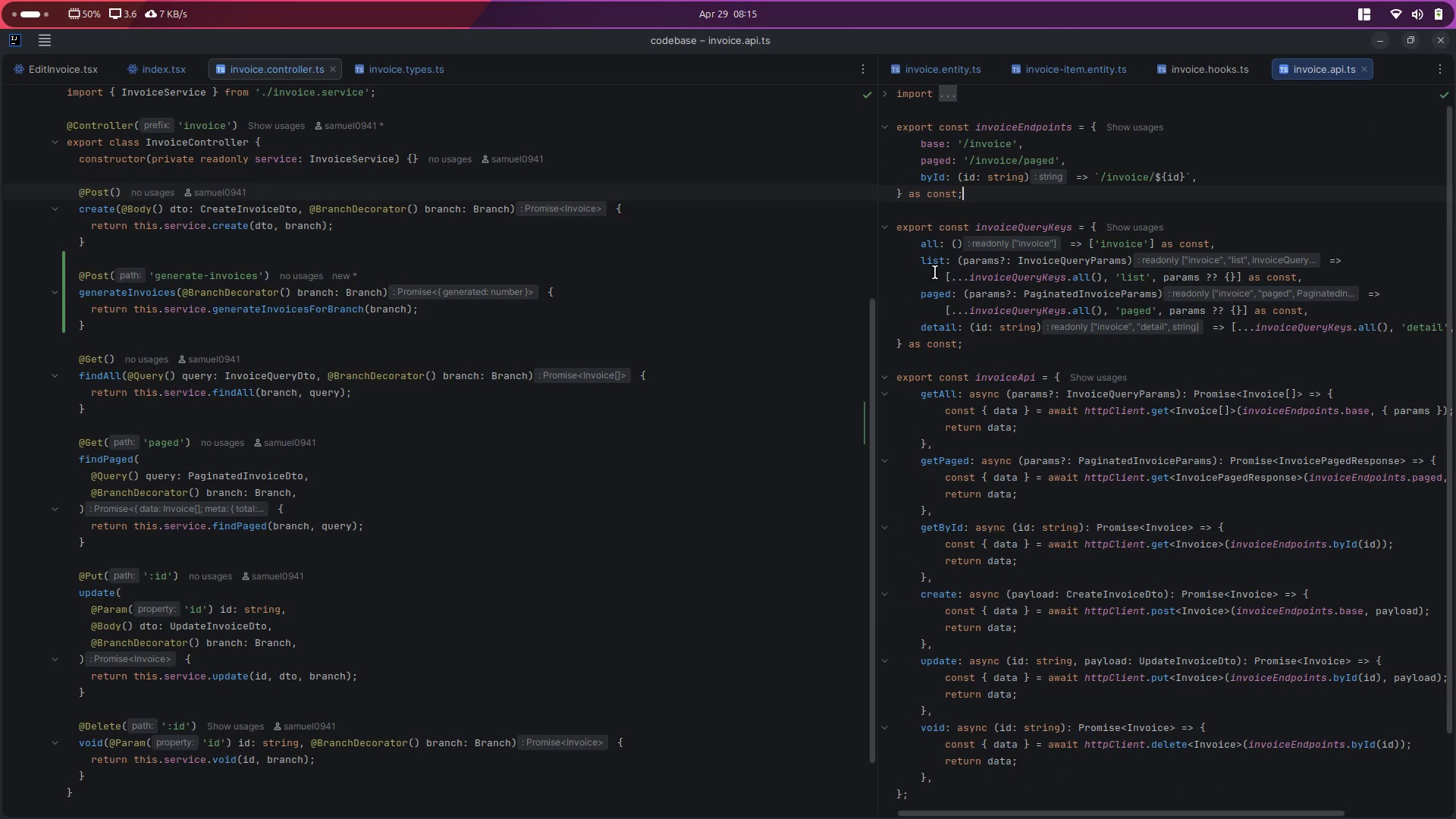 
scroll: coordinate [940, 413], scroll_direction: down, amount: 8.0
 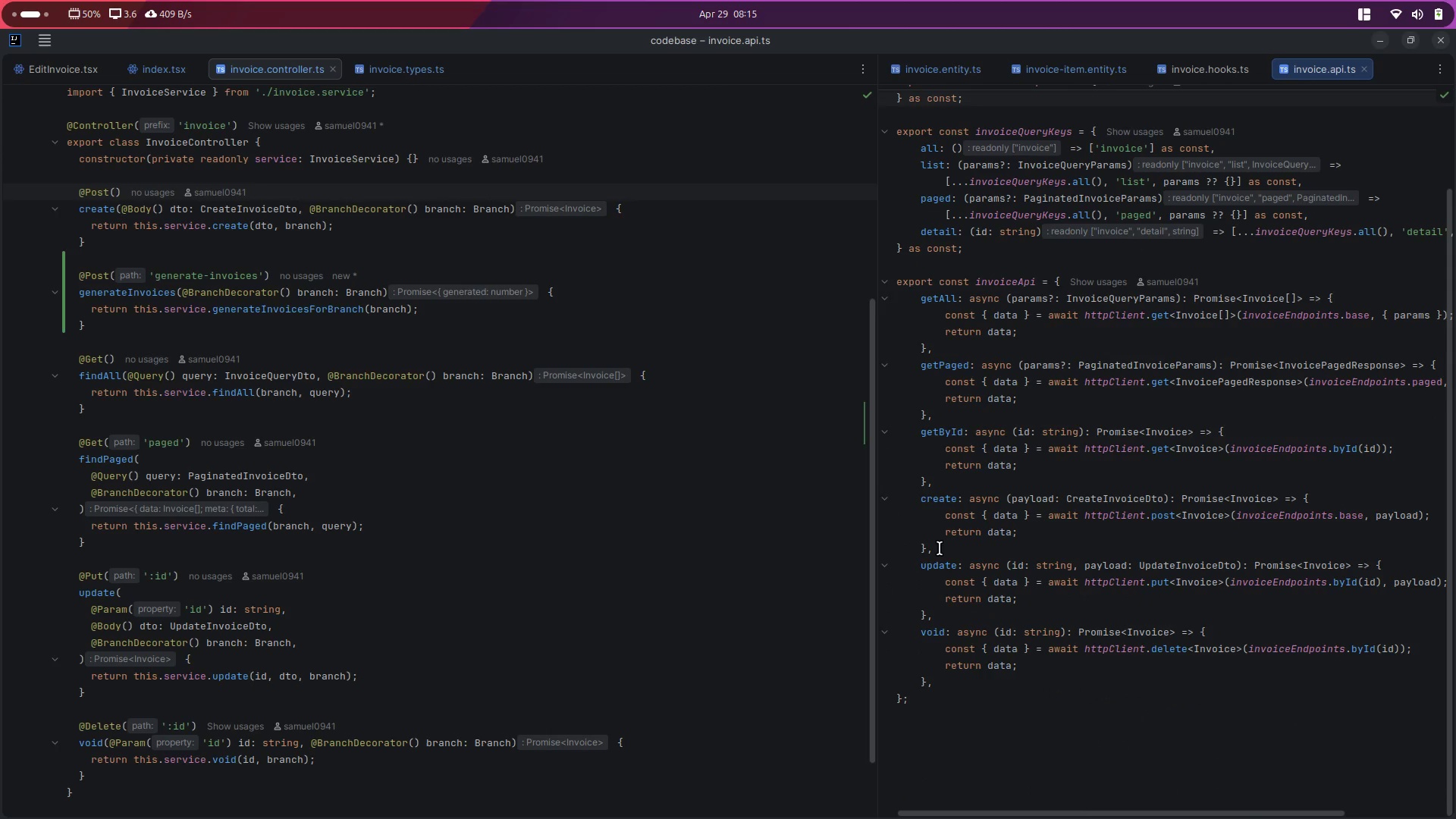 
left_click_drag(start_coordinate=[940, 548], to_coordinate=[918, 502])
 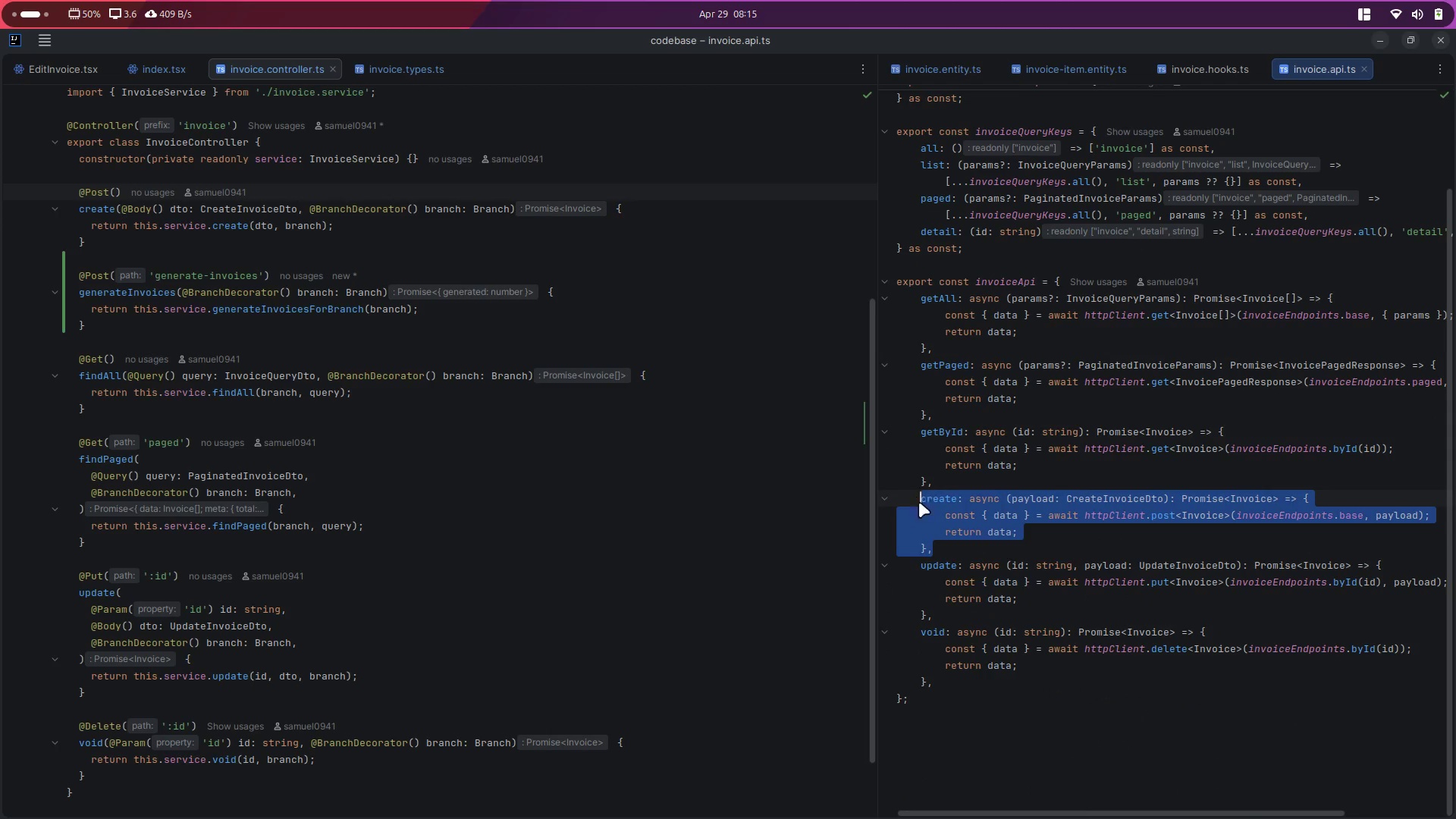 
key(Control+C)
 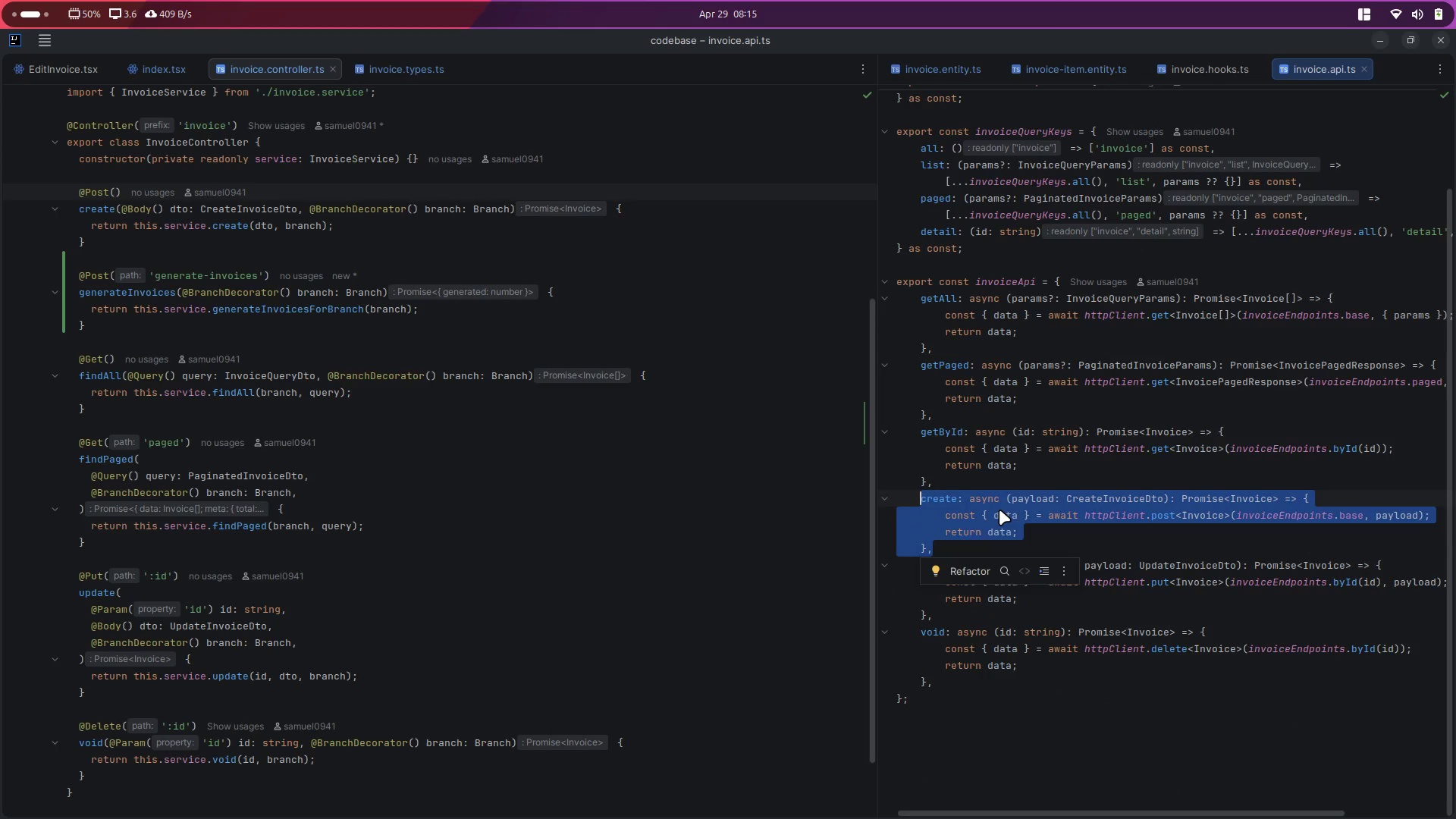 
key(ArrowRight)
 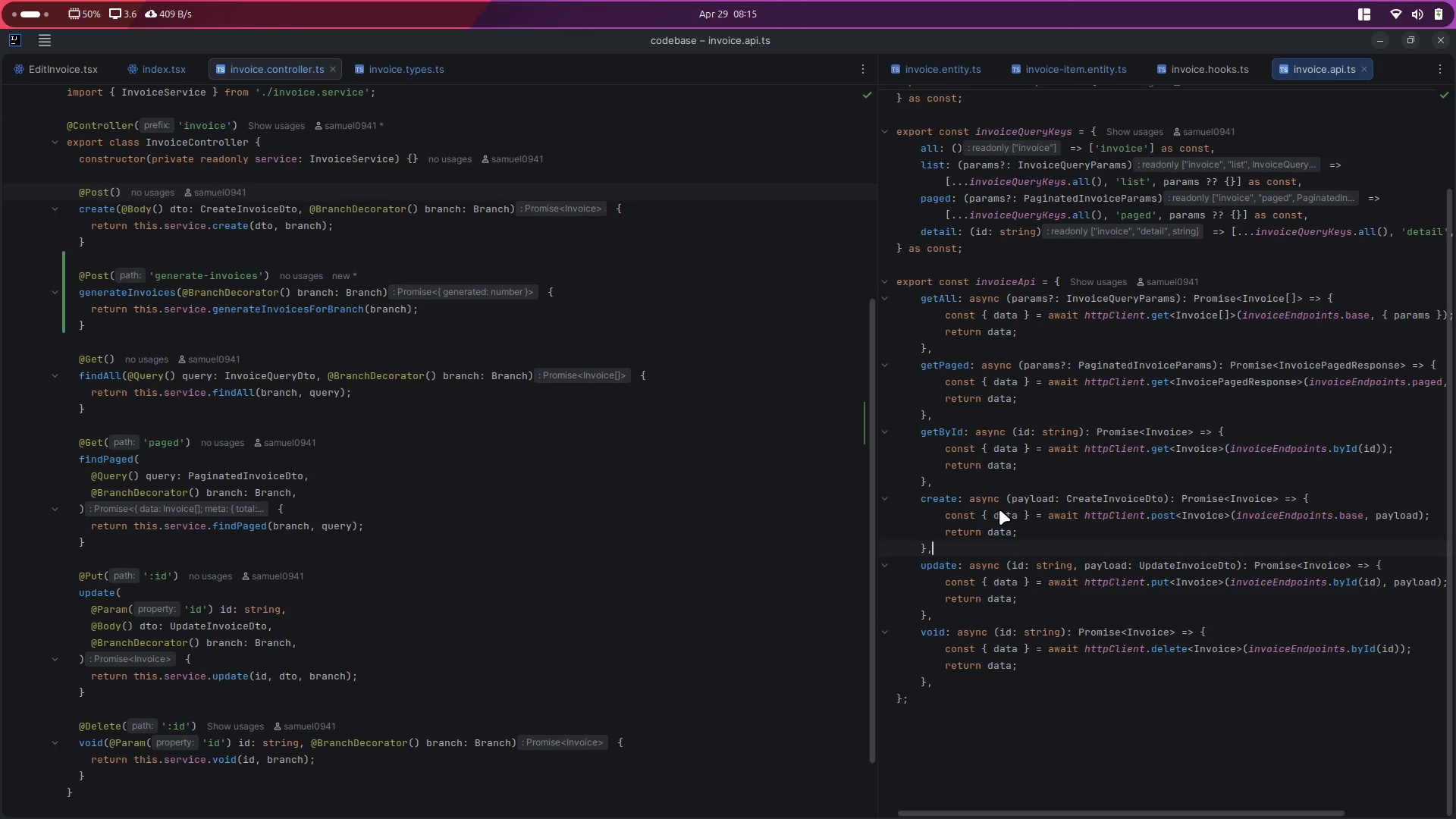 
key(Enter)
 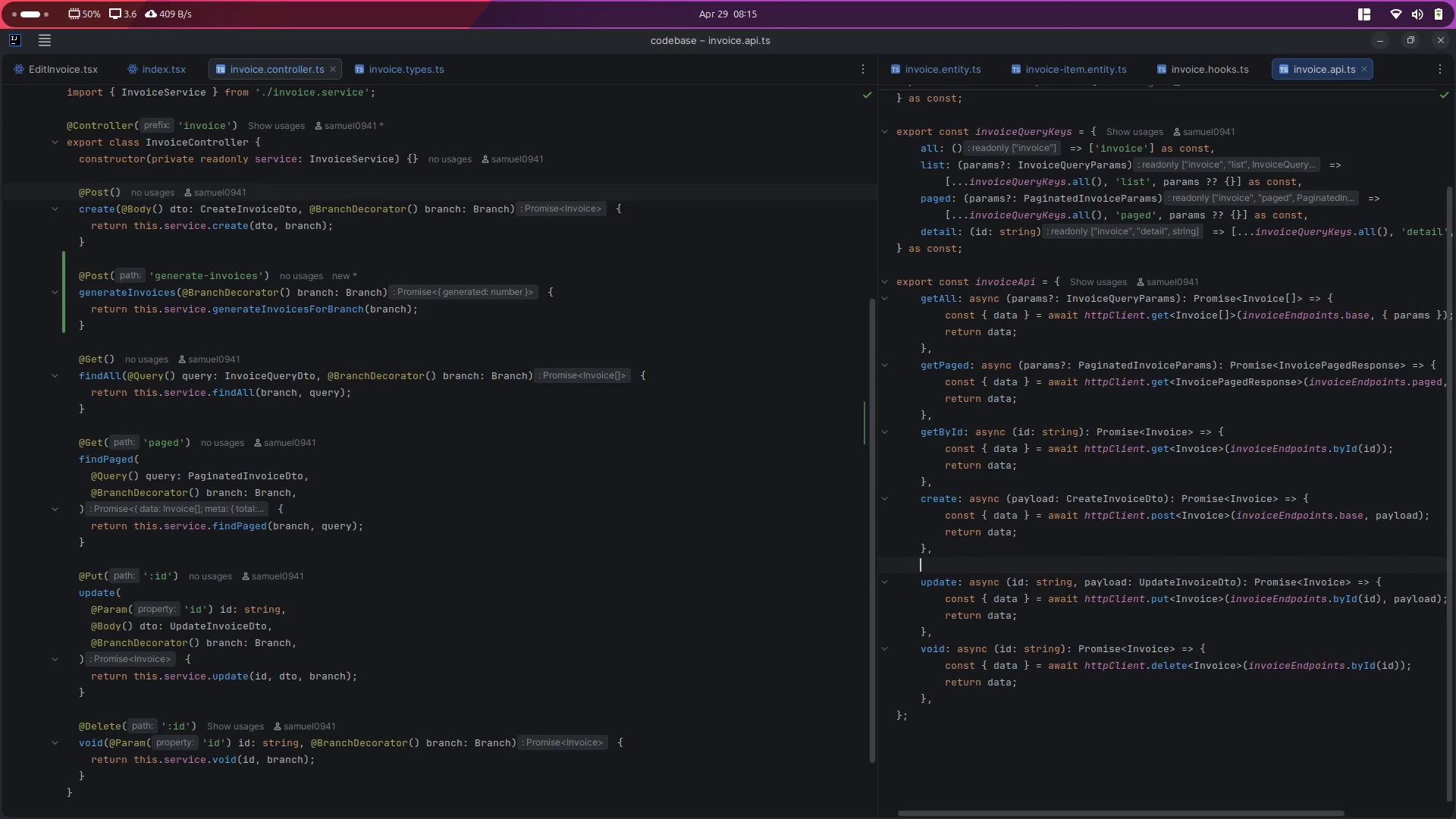 
key(Control+V)
 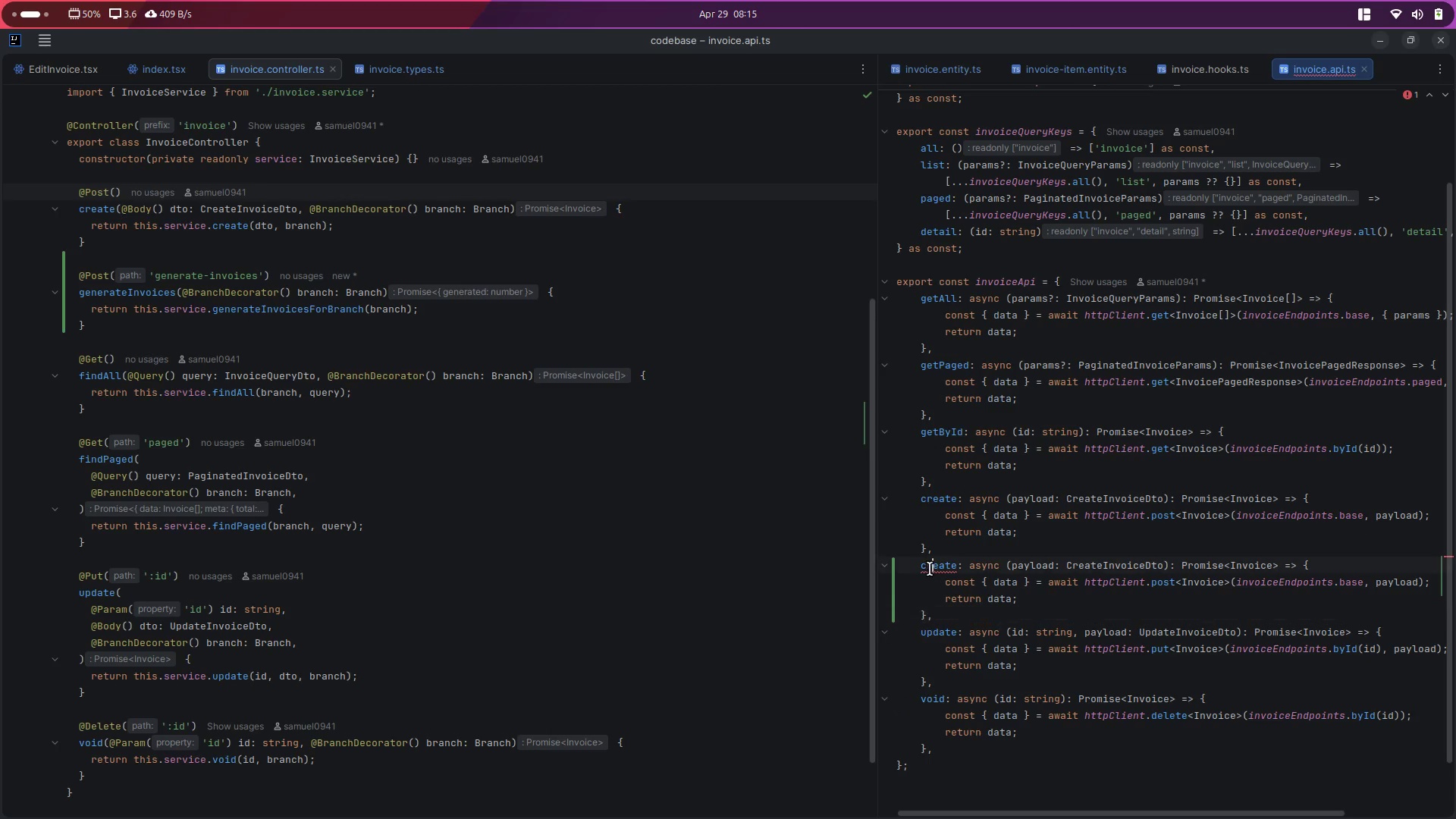 
type(generateInvoices)
 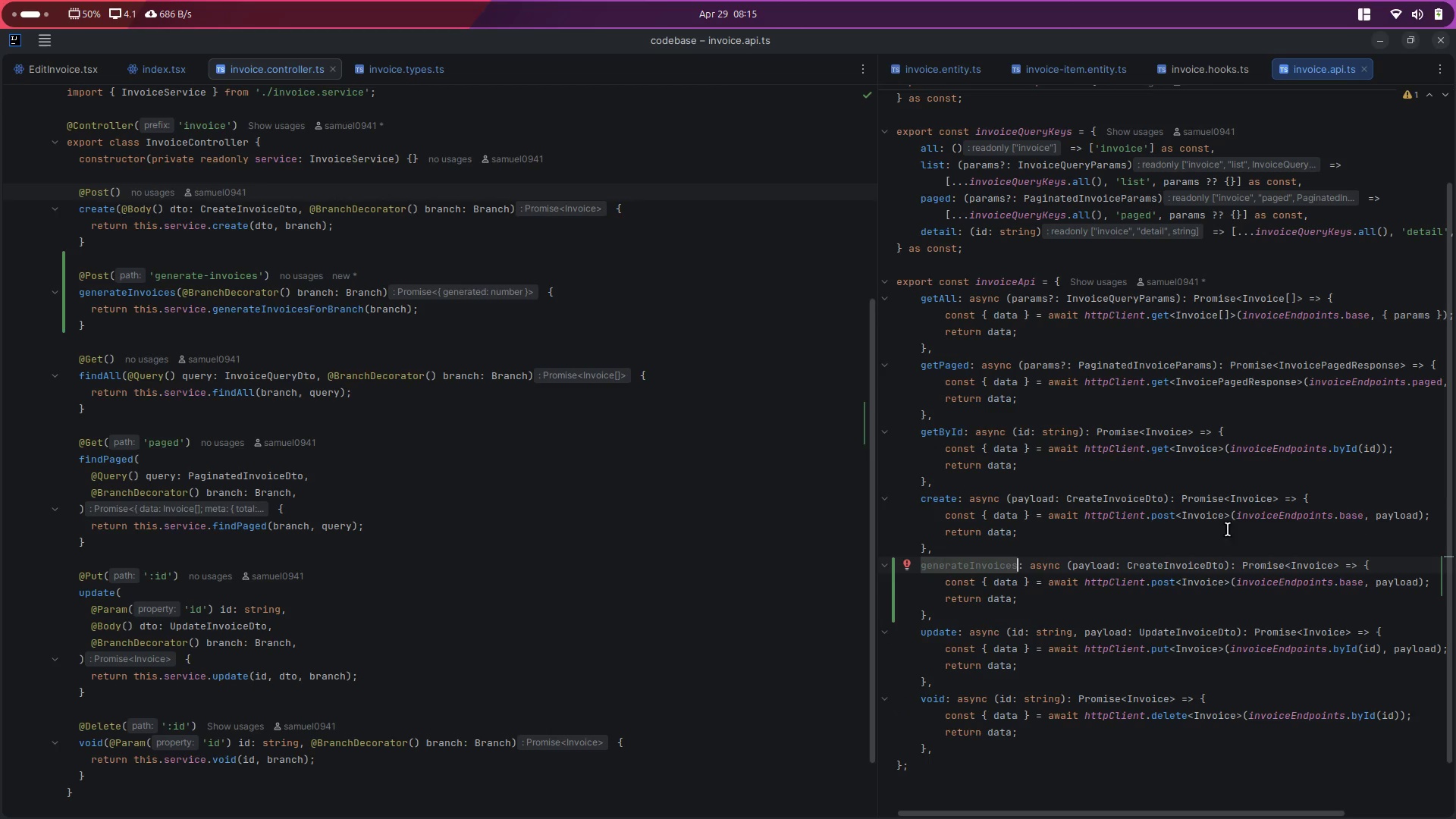 
double_click([1084, 564])
 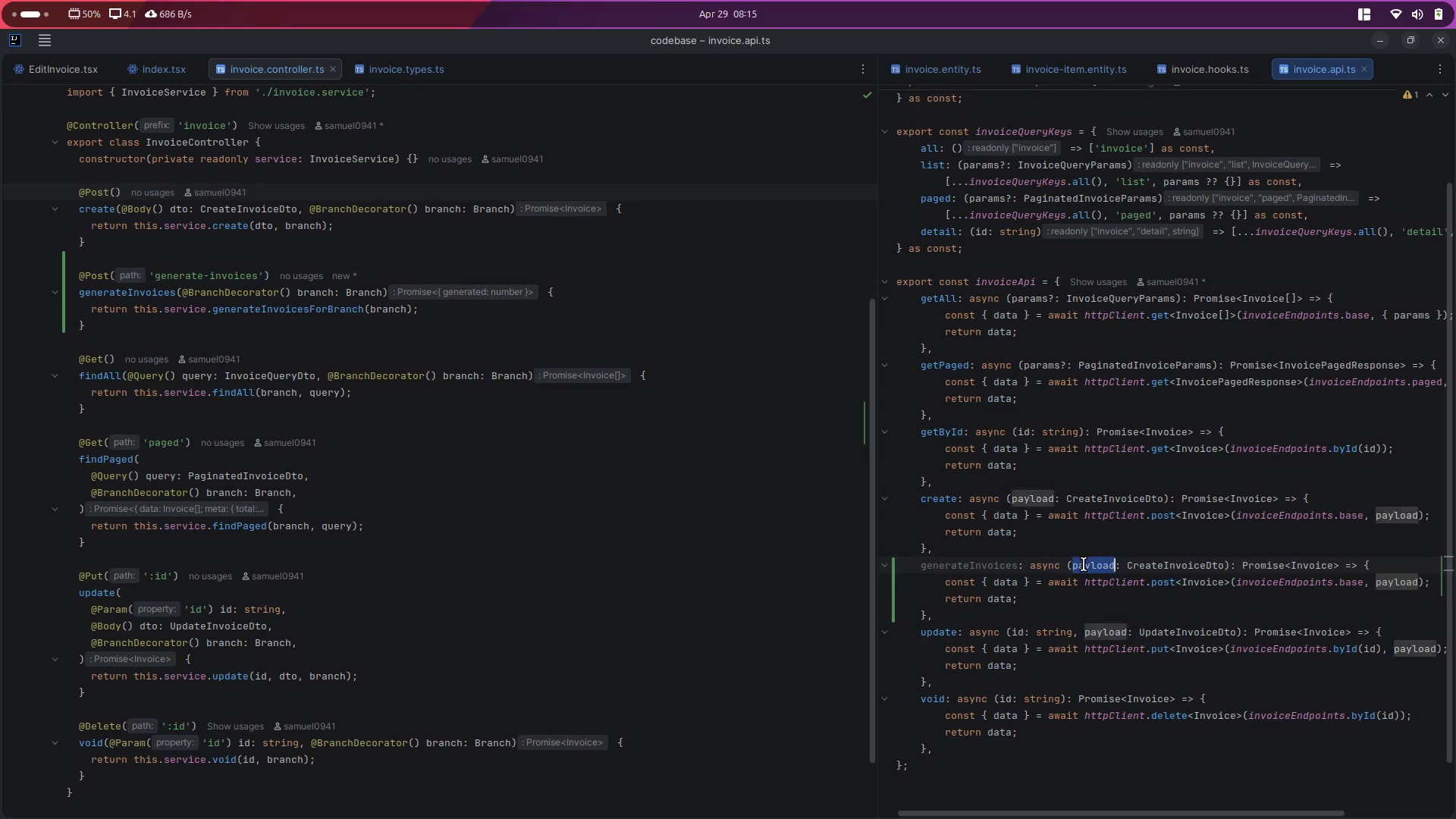 
triple_click([1084, 564])
 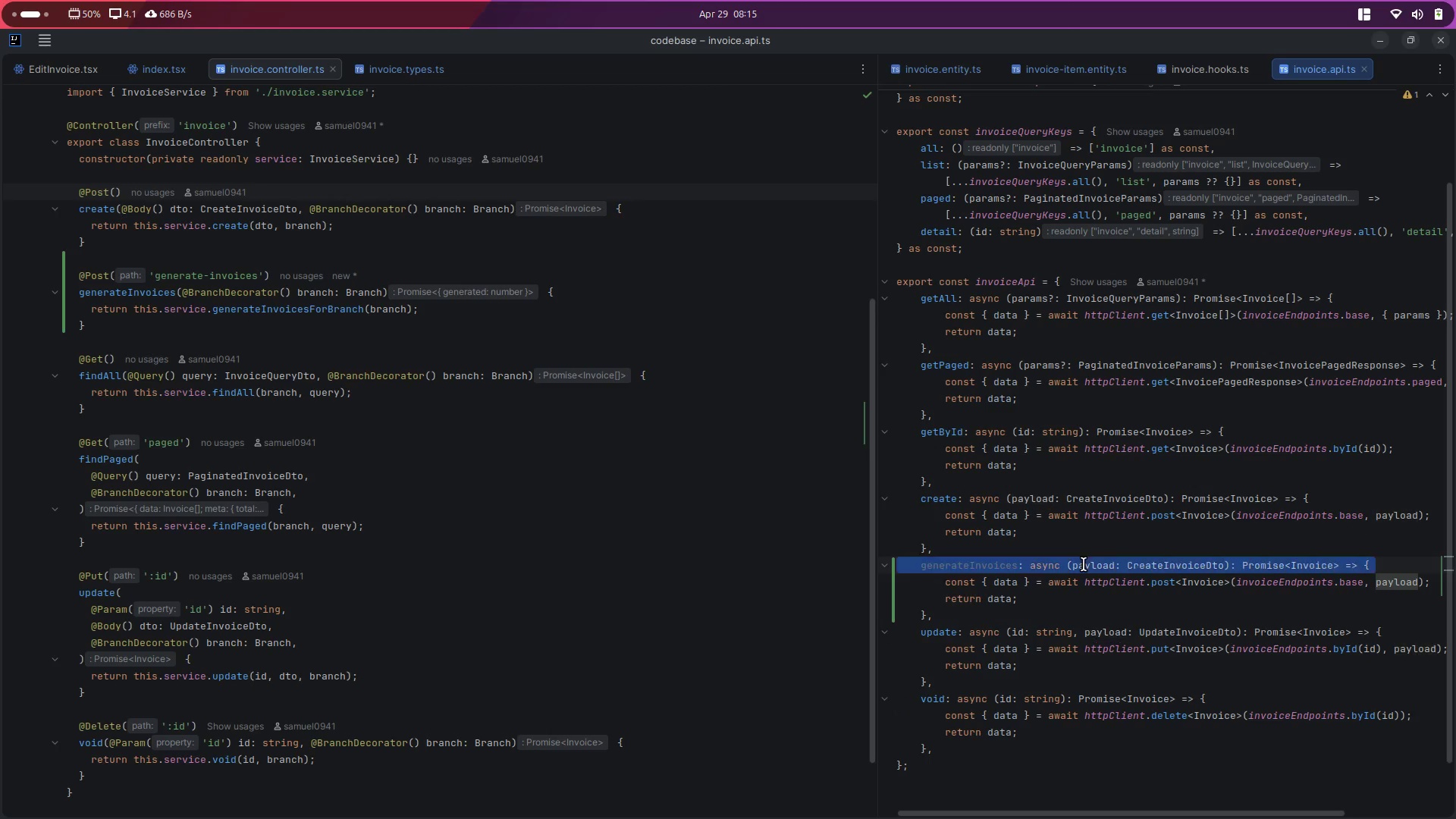 
triple_click([1084, 564])
 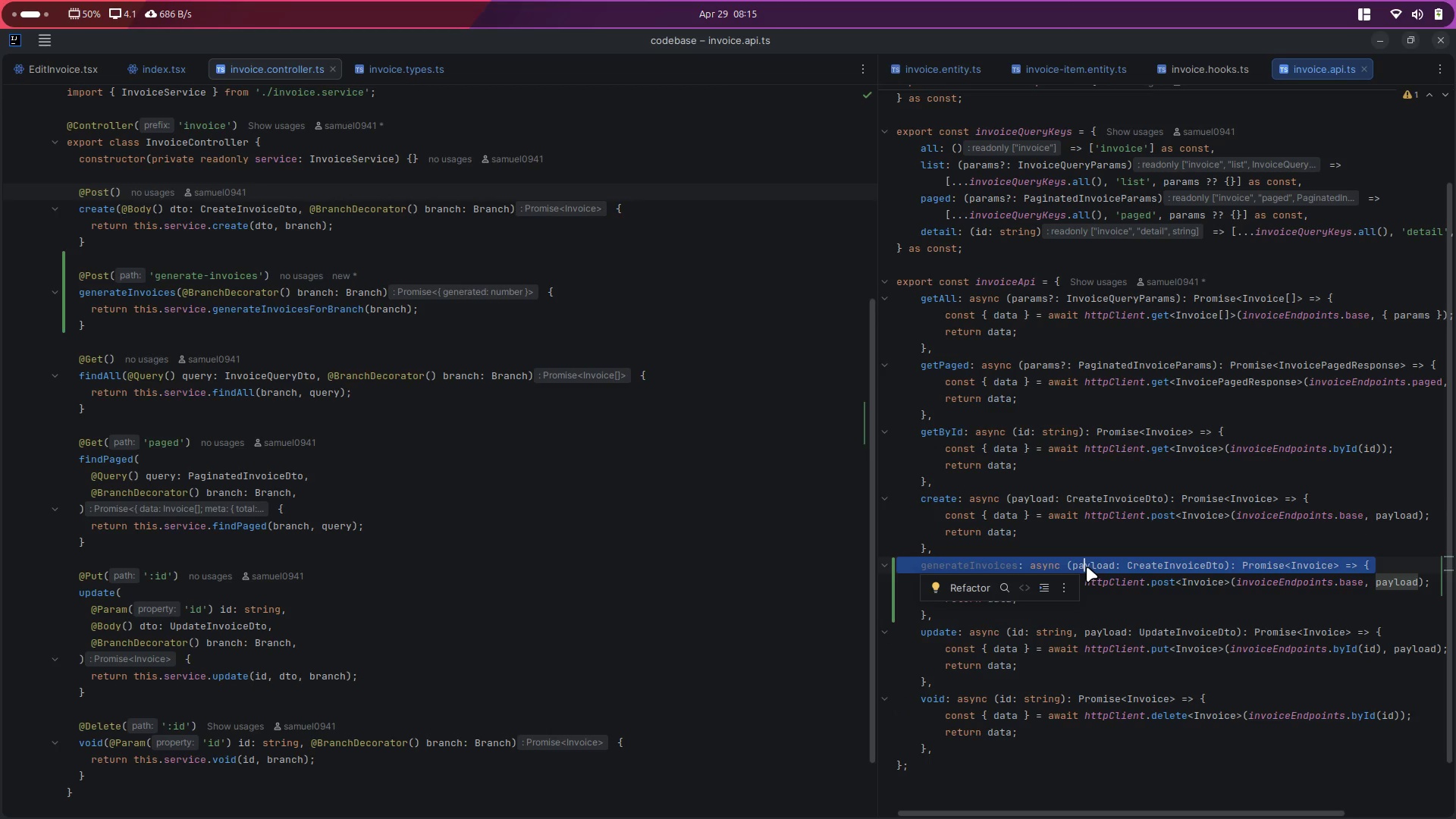 
double_click([1087, 566])
 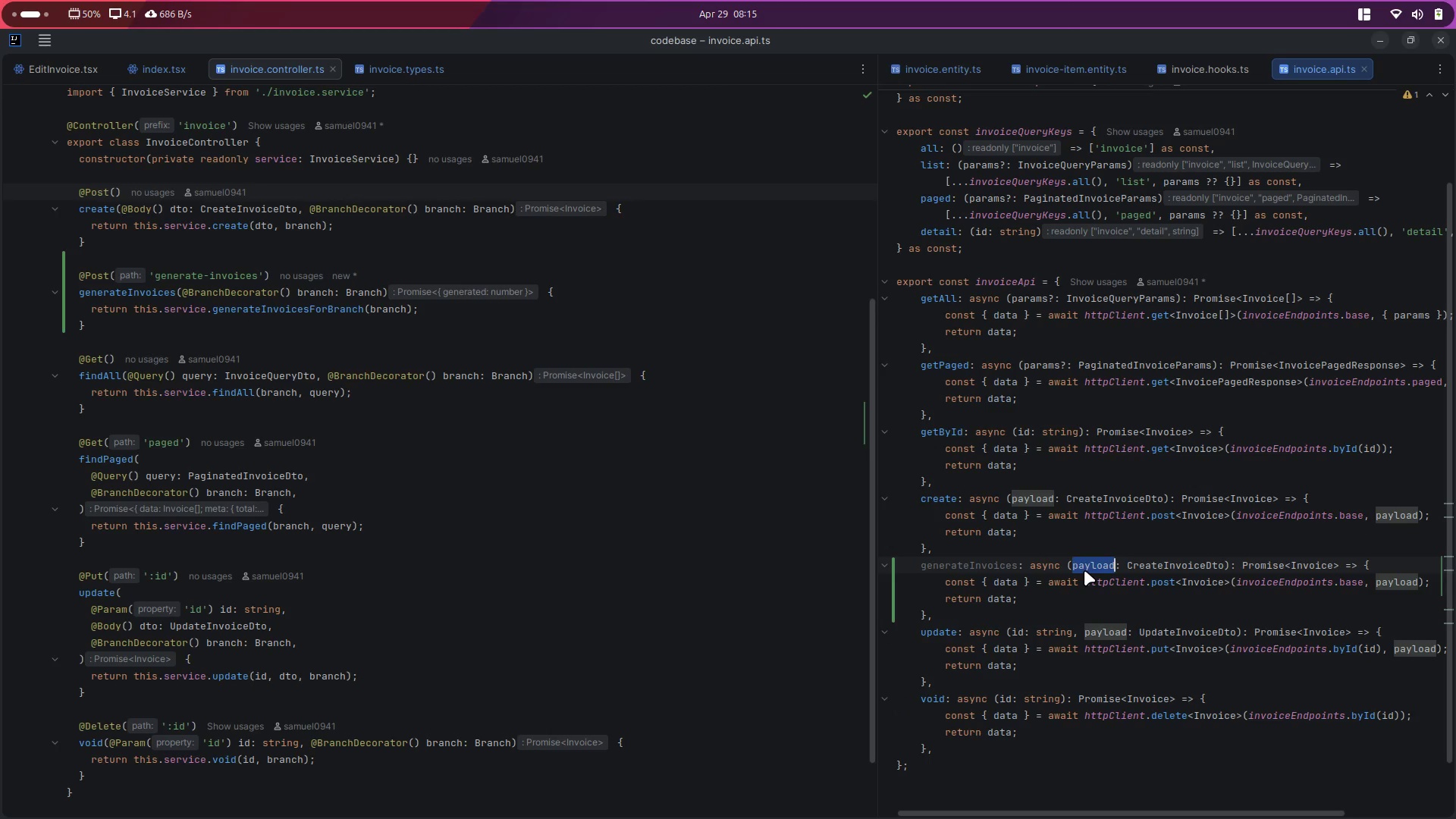 
hold_key(key=ArrowRight, duration=0.94)
 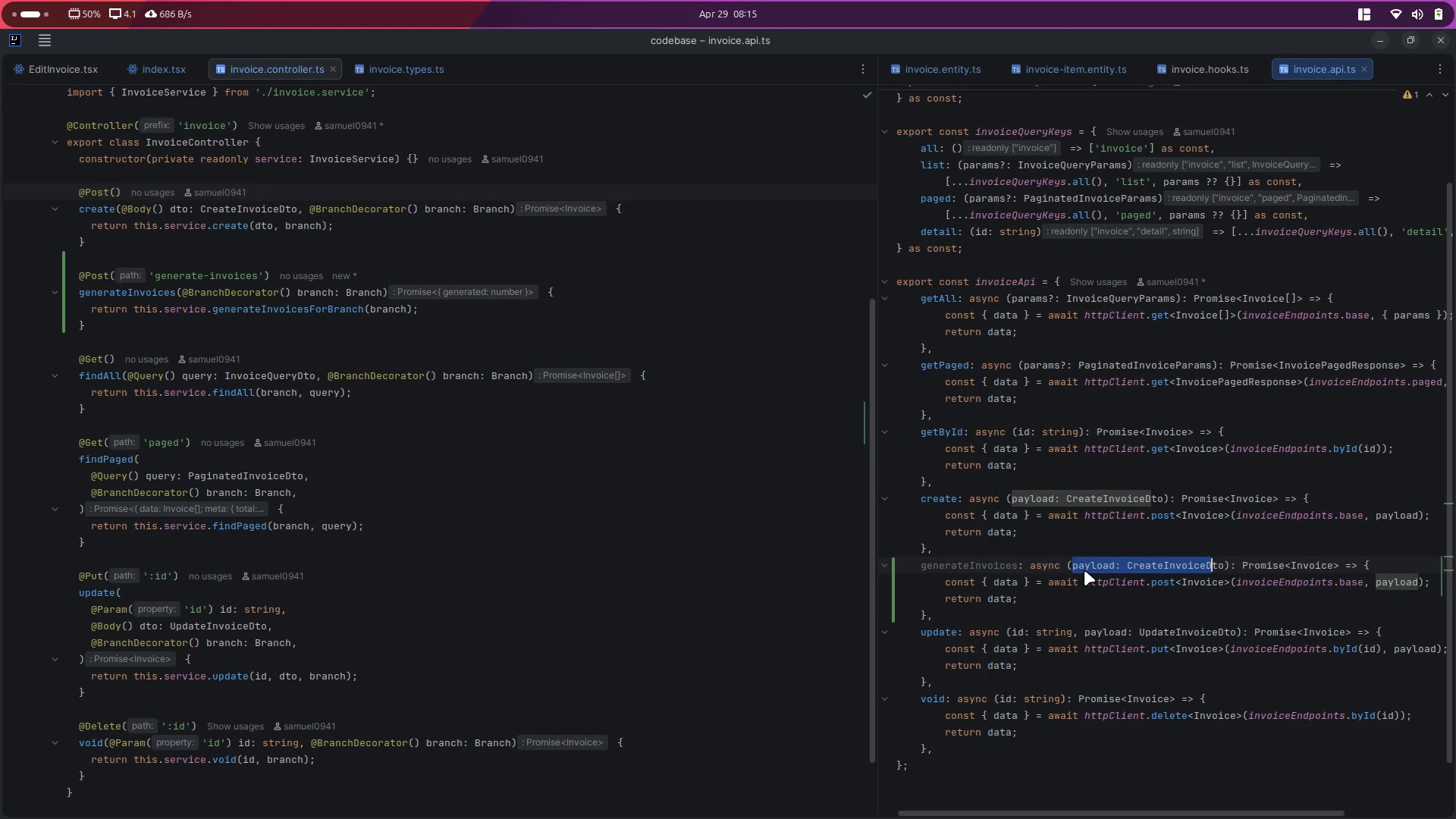 
key(Shift+ArrowRight)
 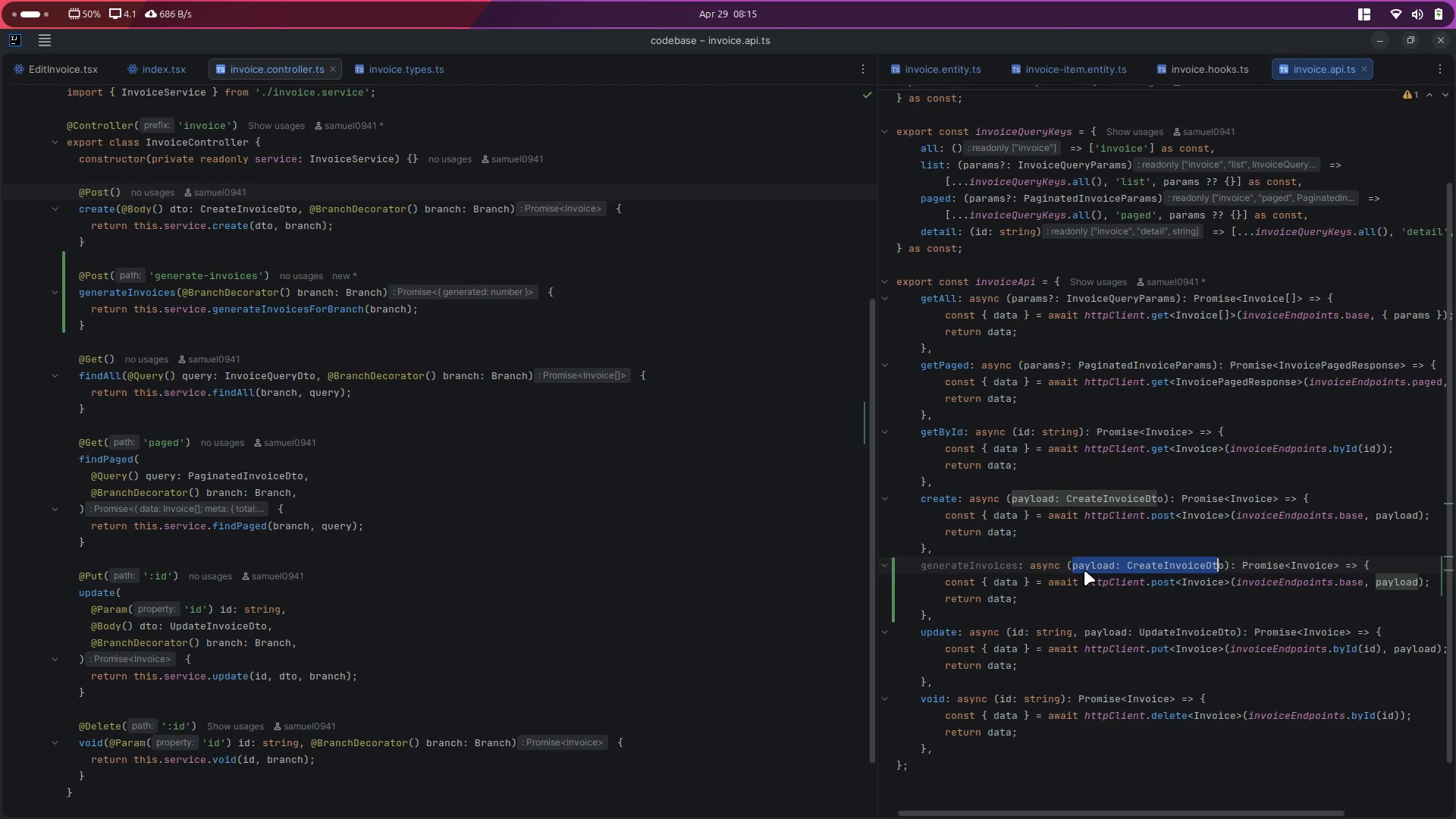 
key(Shift+ArrowRight)
 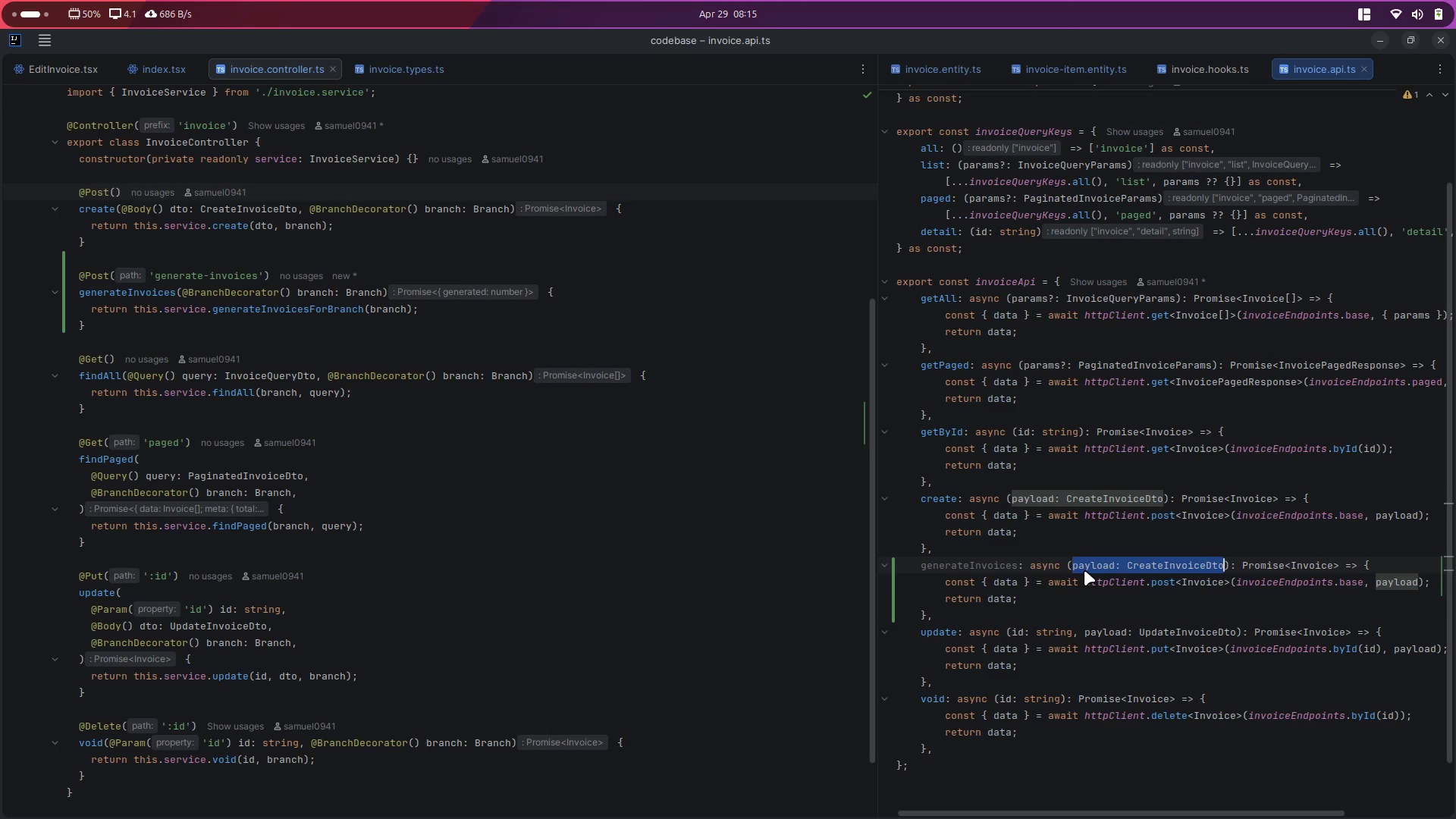 
key(Backspace)
 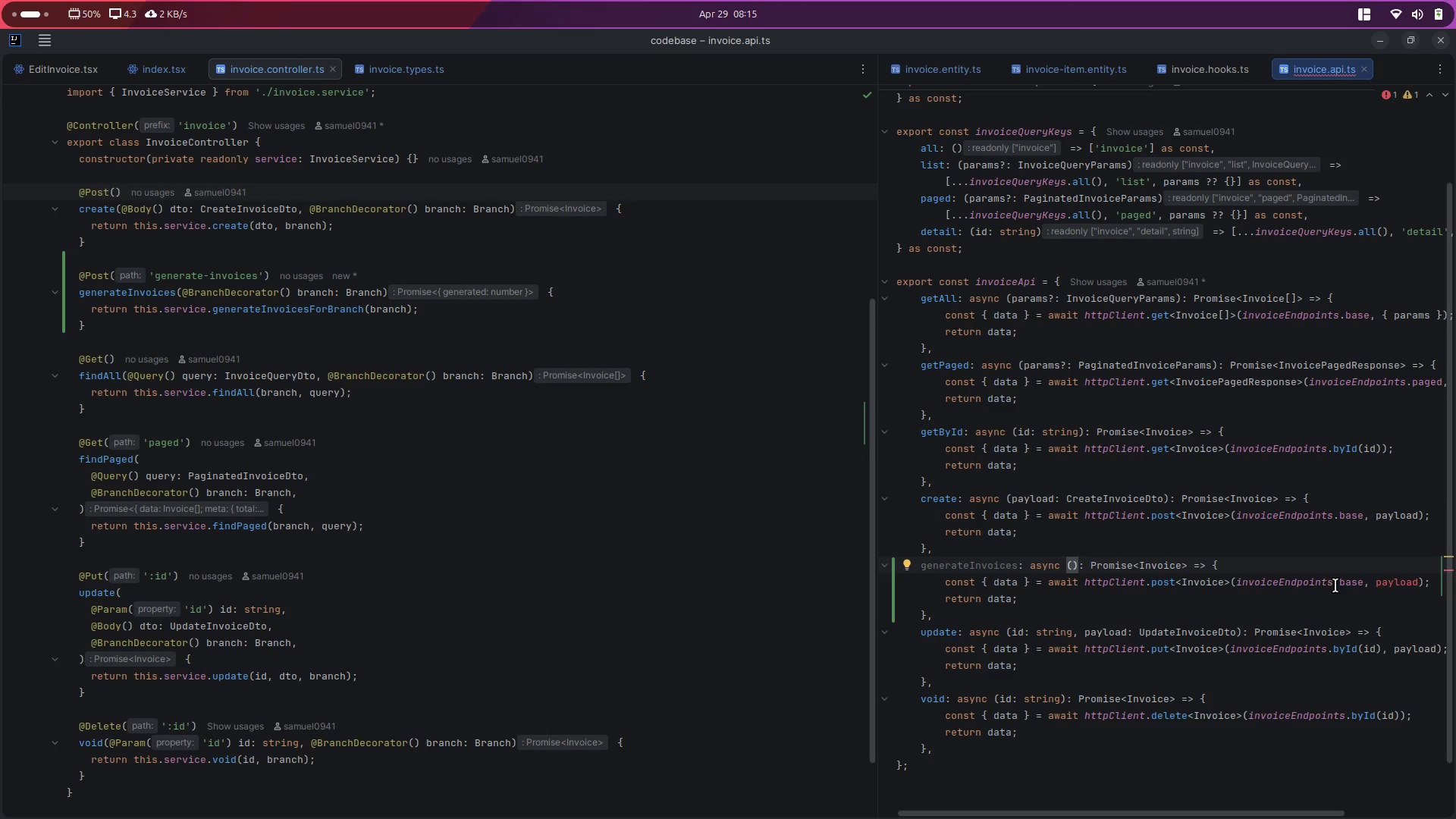 
double_click([1343, 585])
 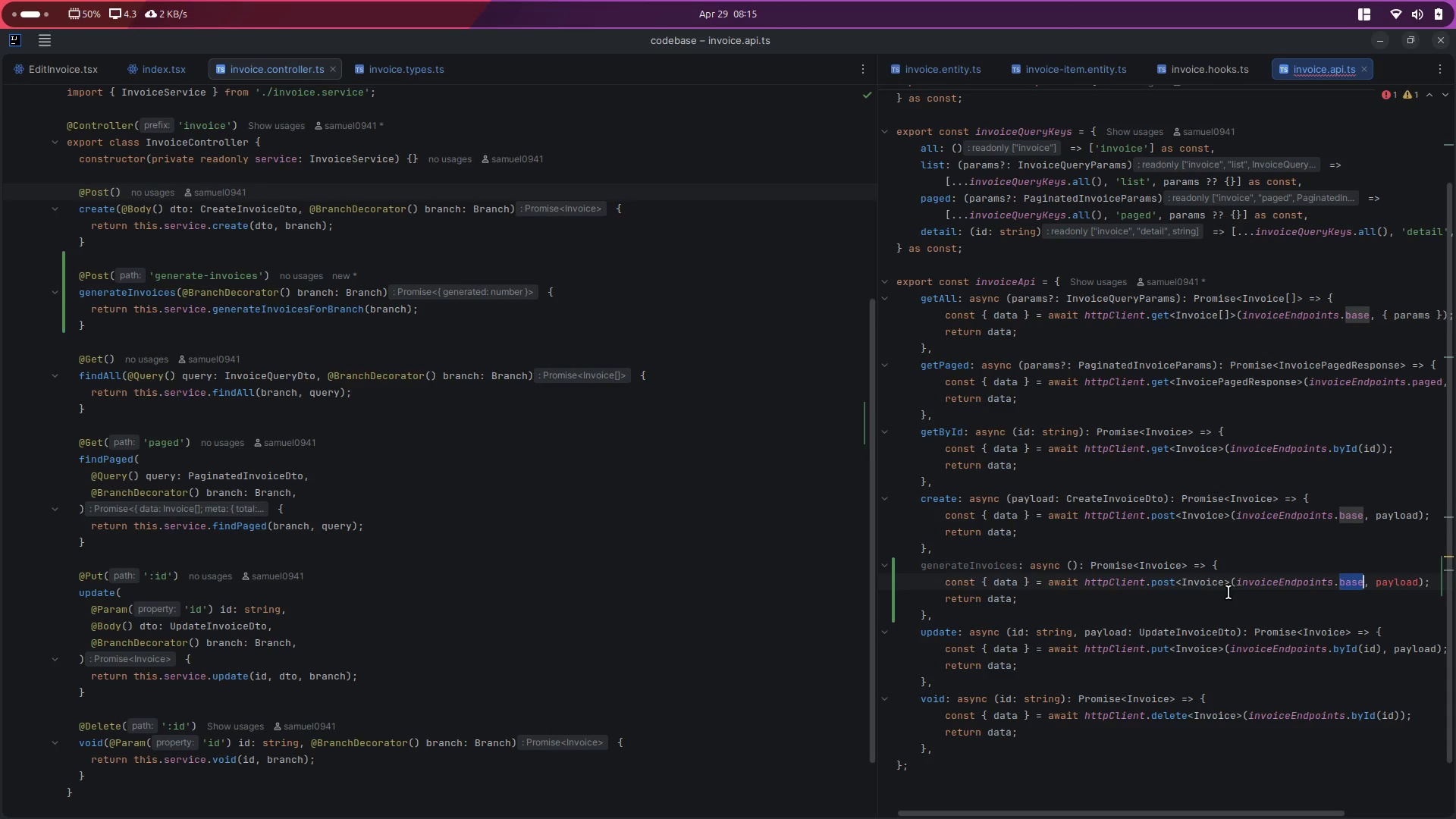 
scroll: coordinate [1213, 595], scroll_direction: up, amount: 2.0
 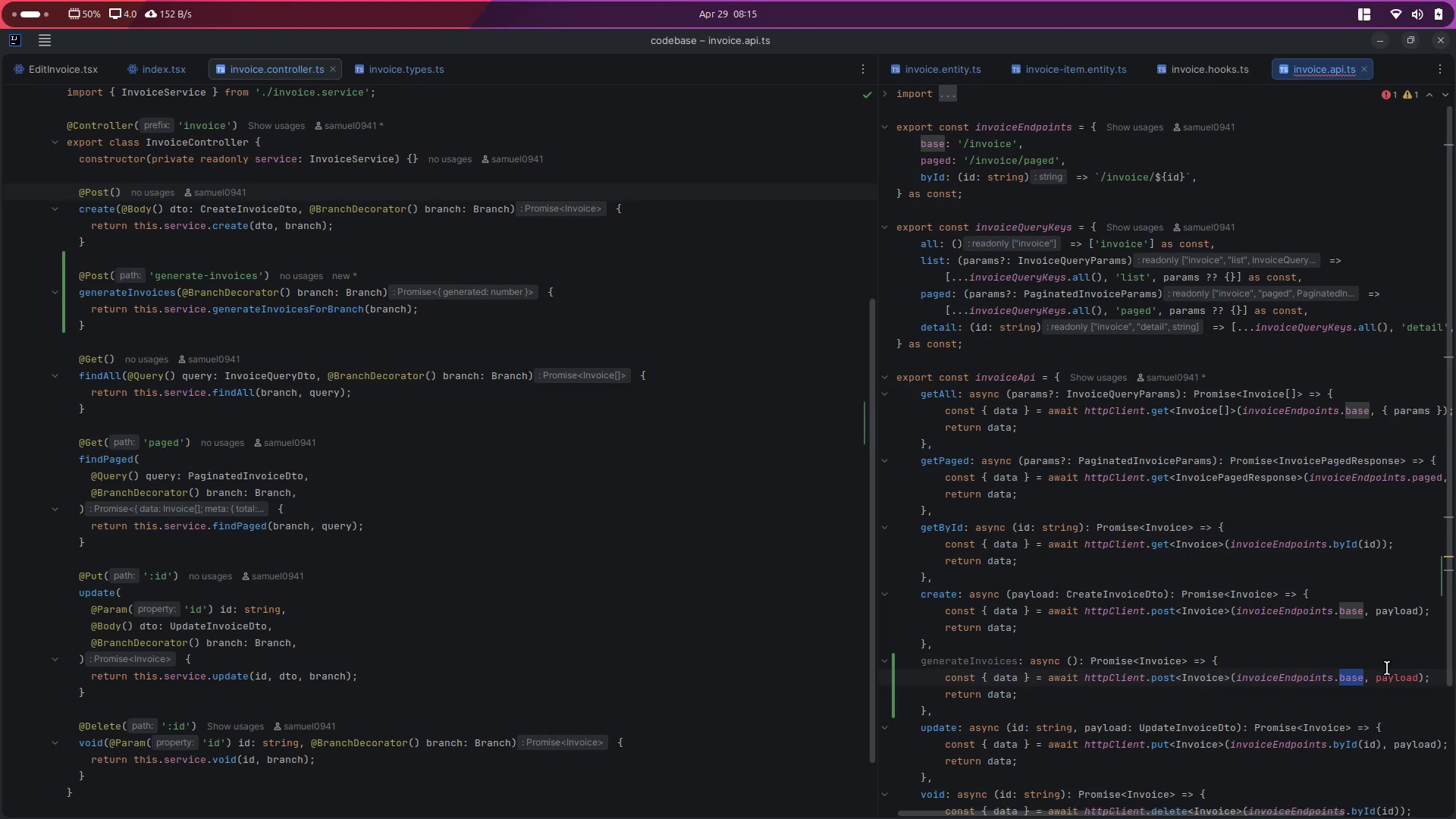 
left_click([1391, 676])
 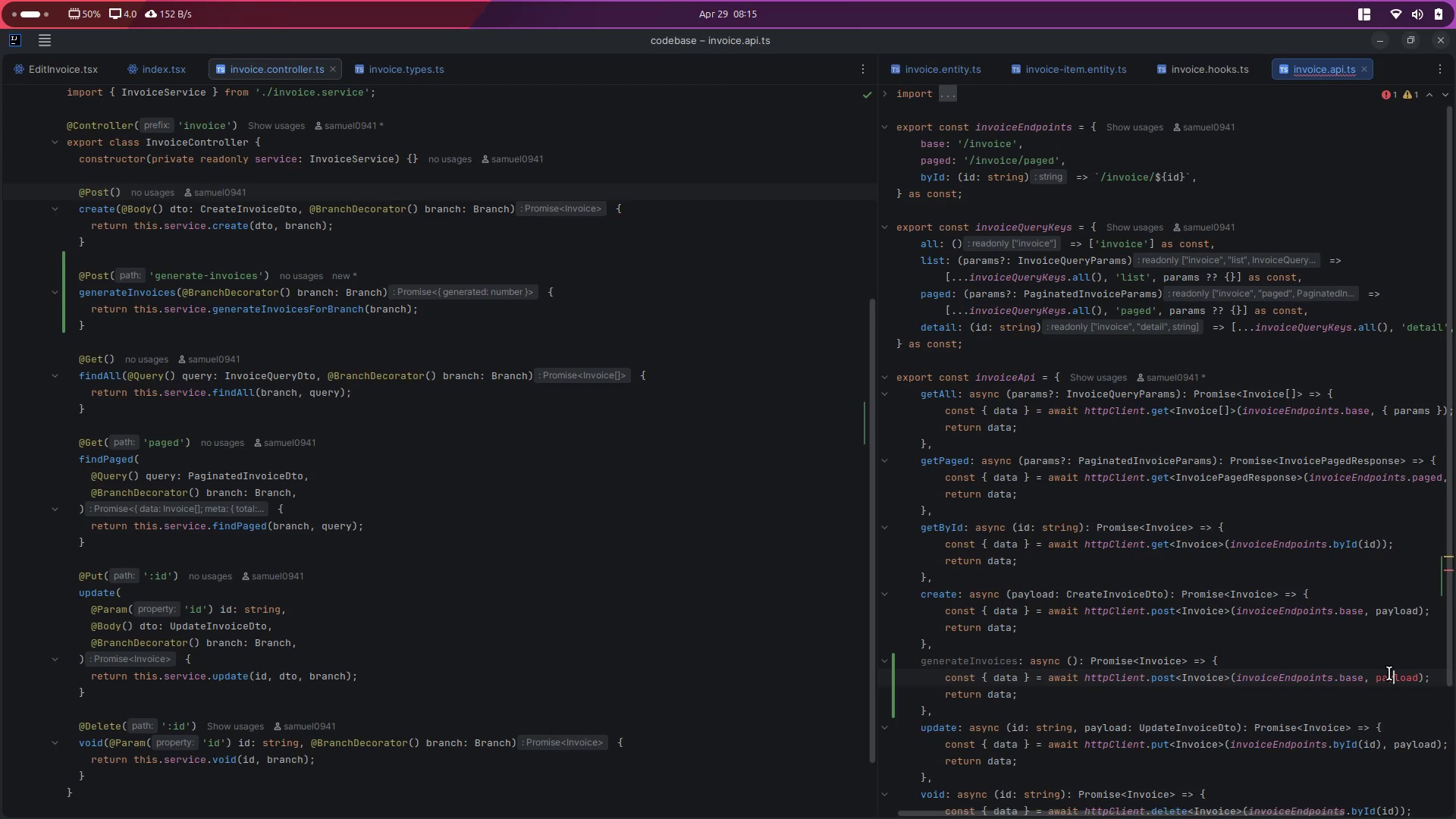 
double_click([1389, 673])
 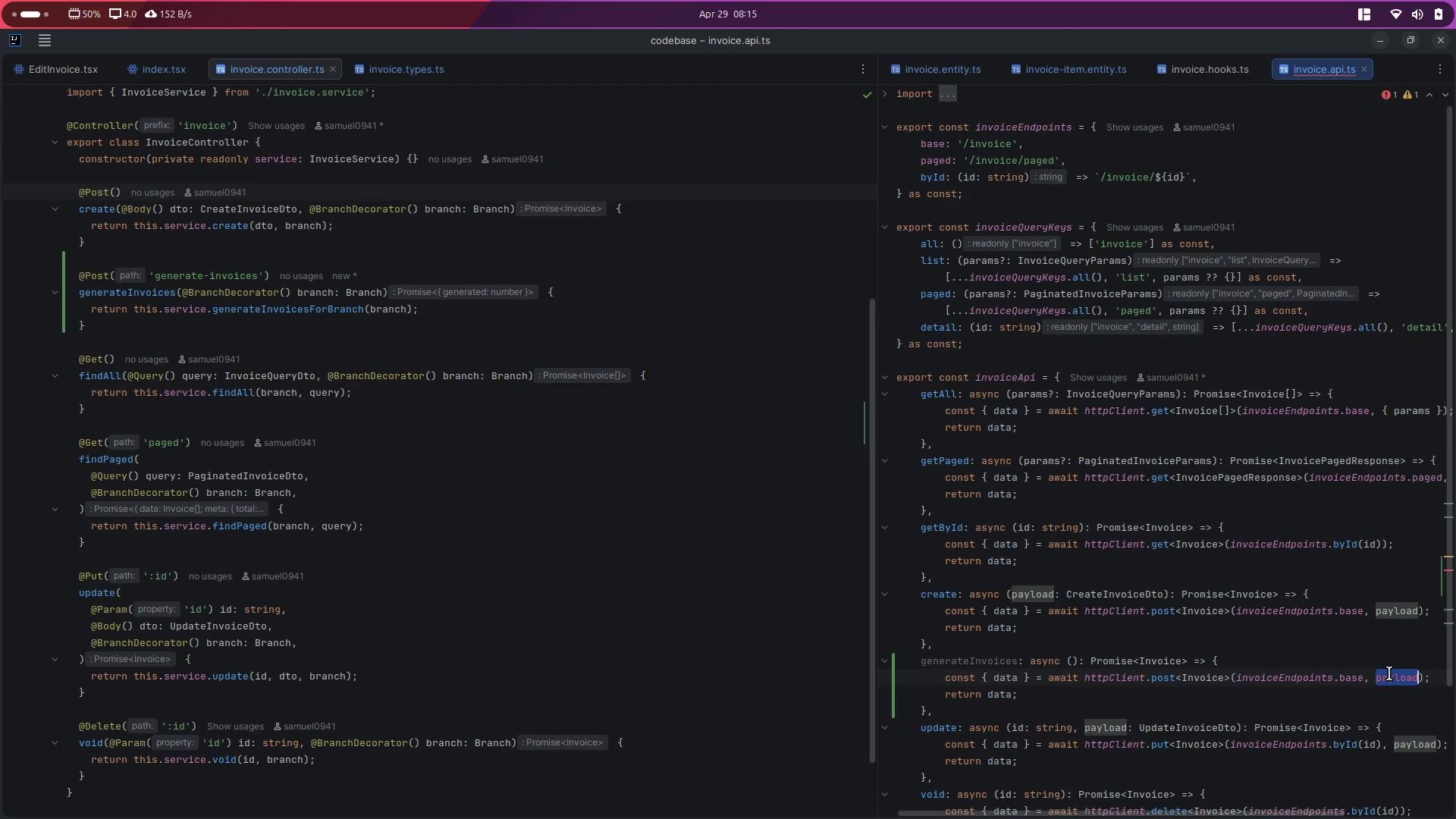 
key(Backspace)
 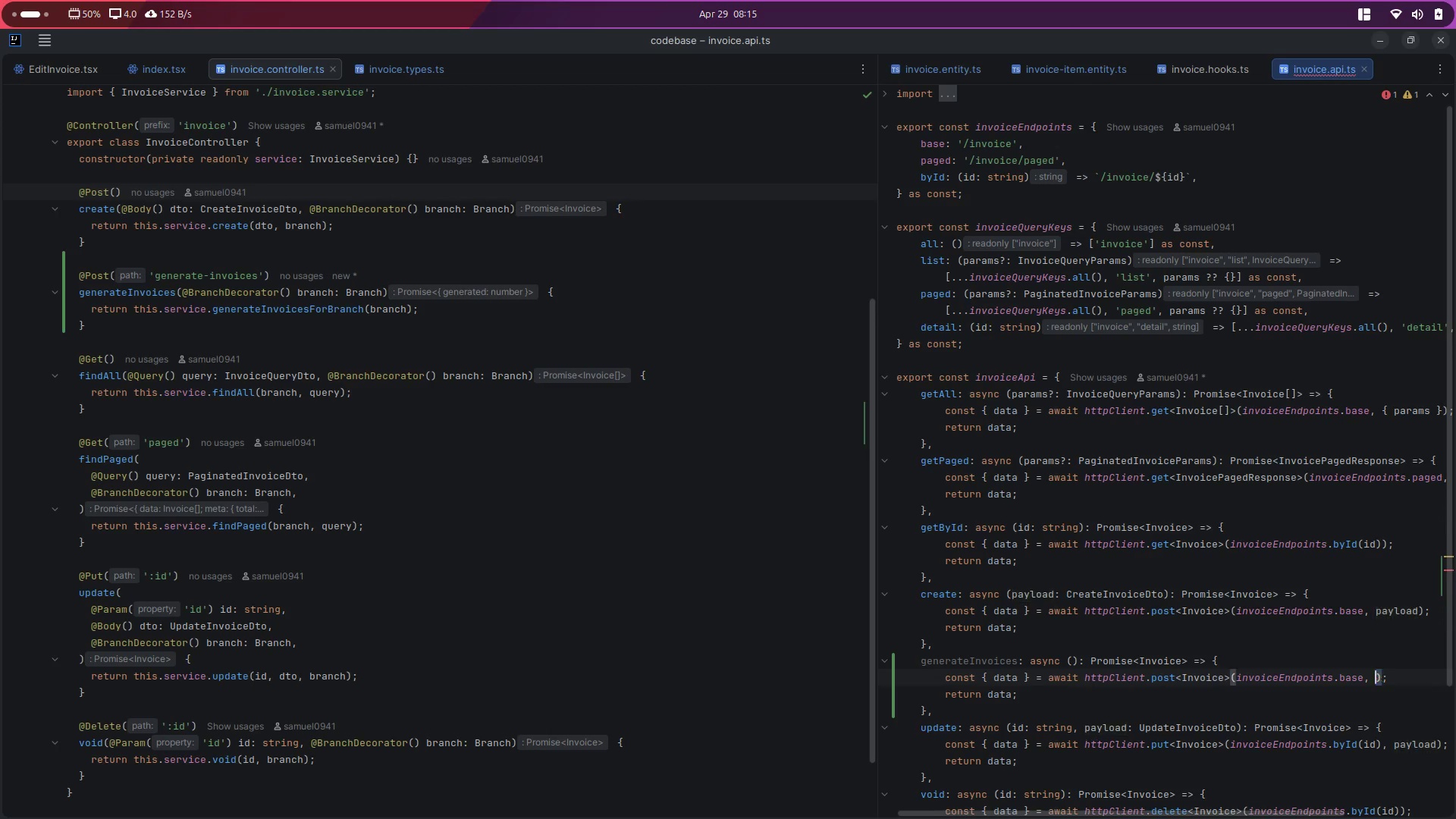 
key(Backspace)
 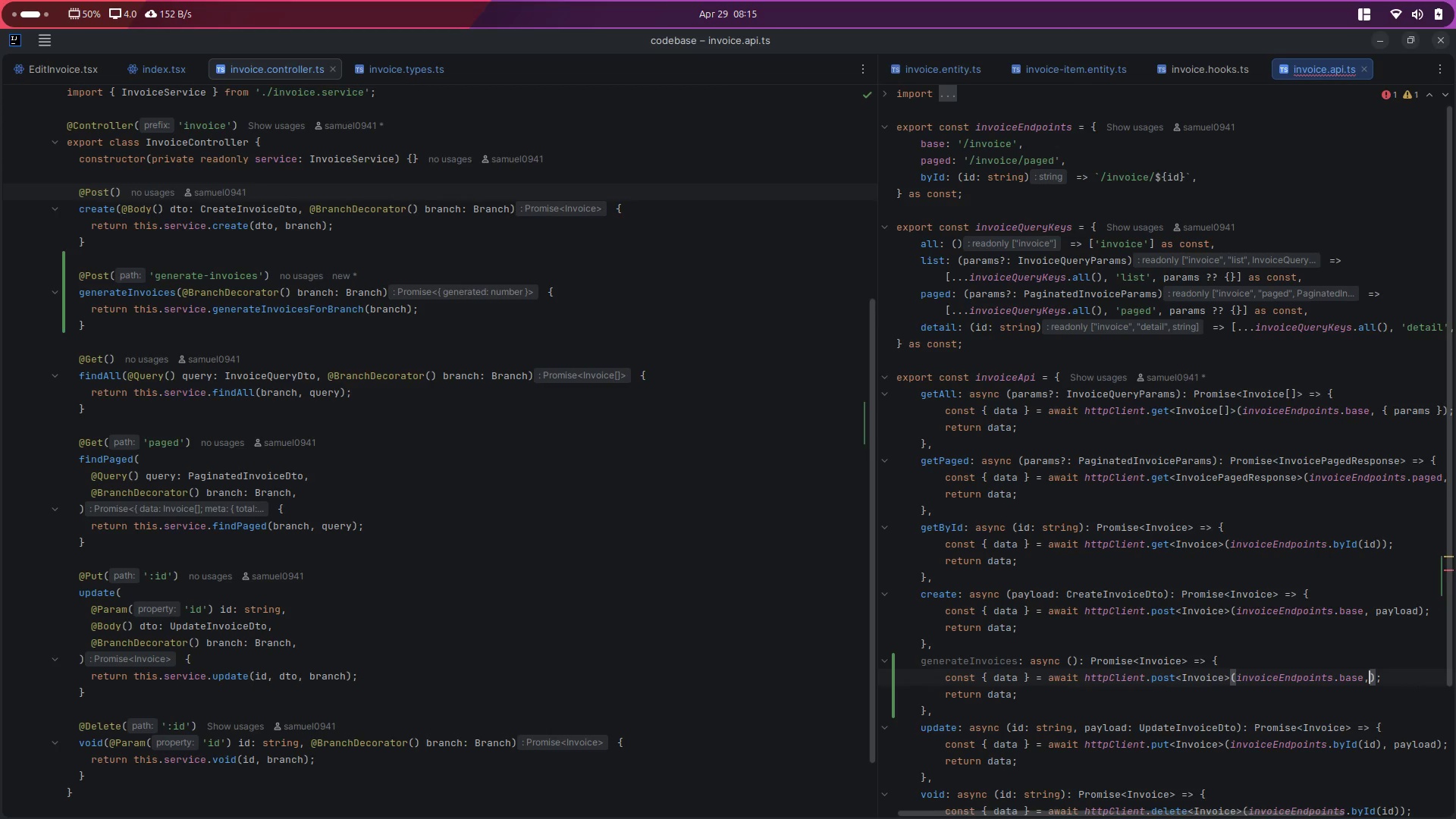 
key(Backspace)
 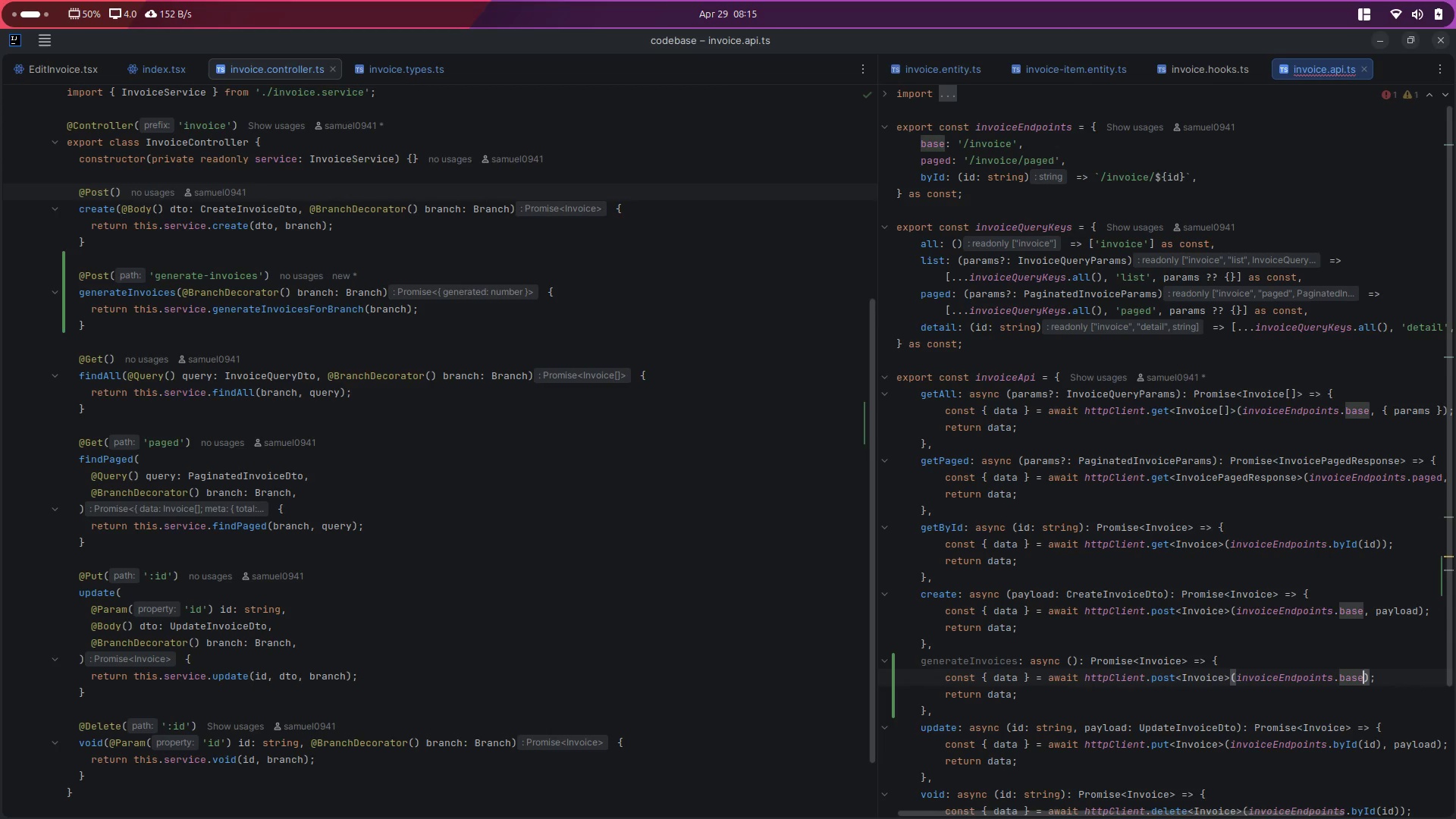 
key(ArrowLeft)
 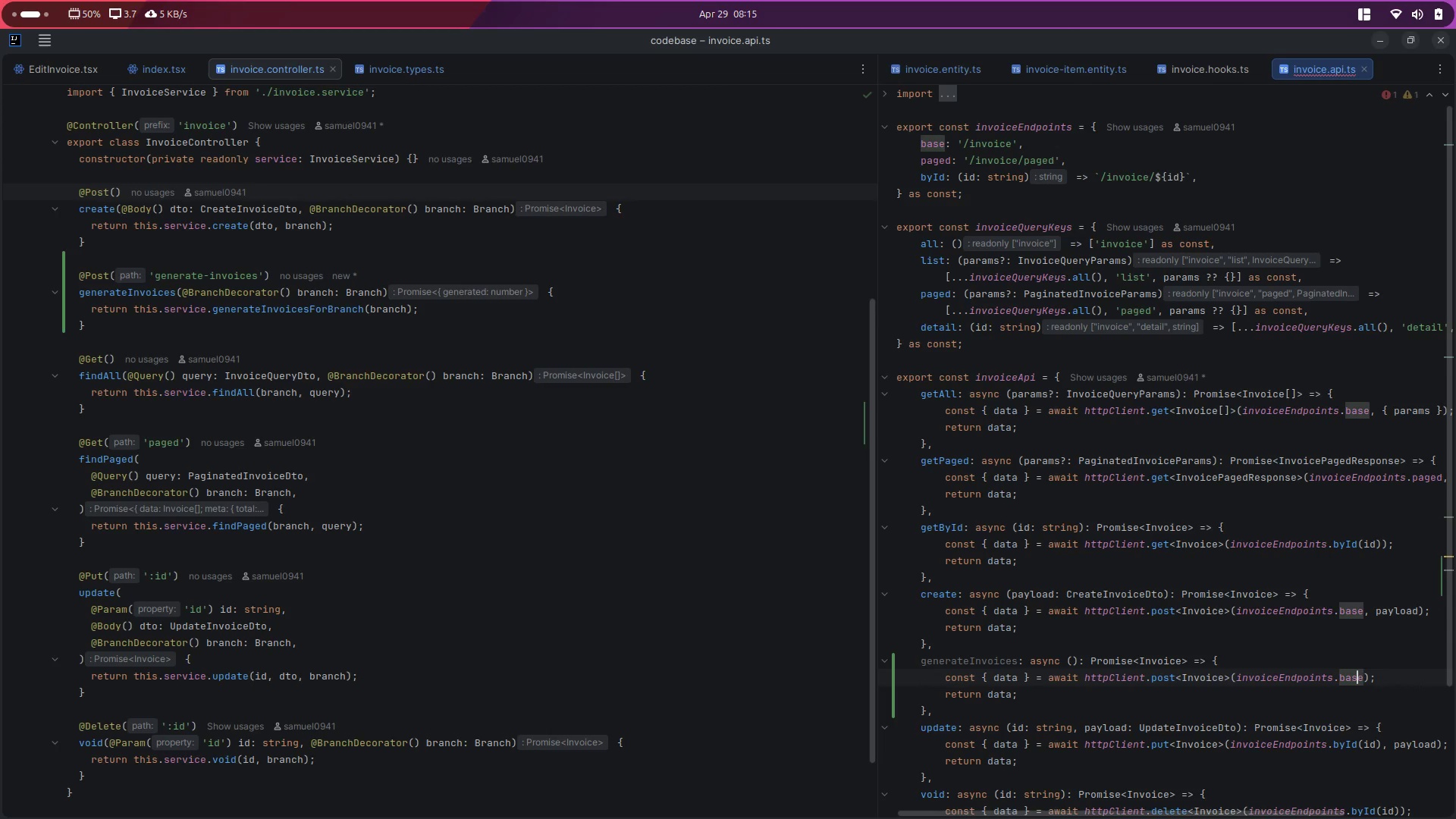 
key(ArrowRight)
 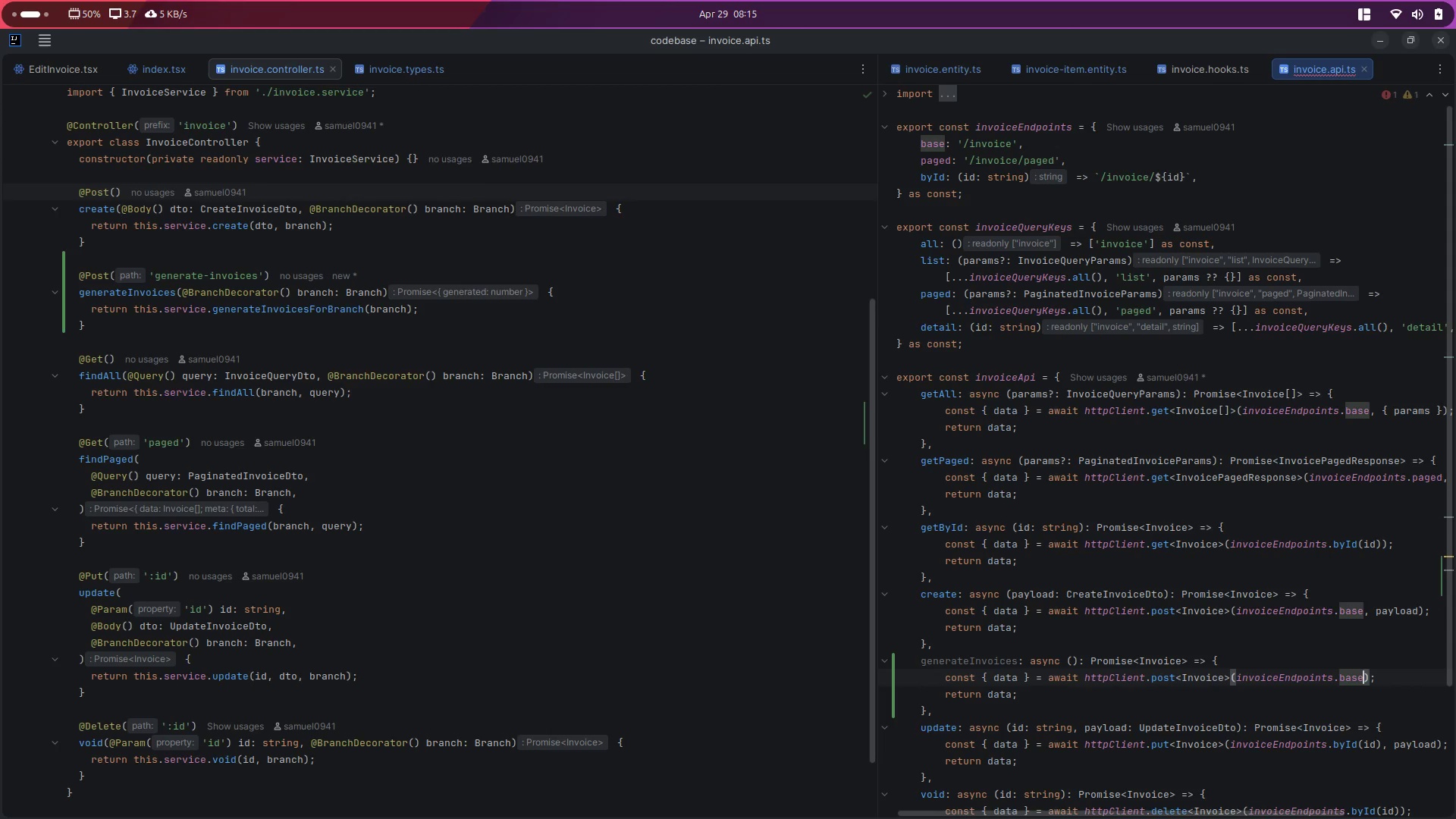 
key(Backspace)
 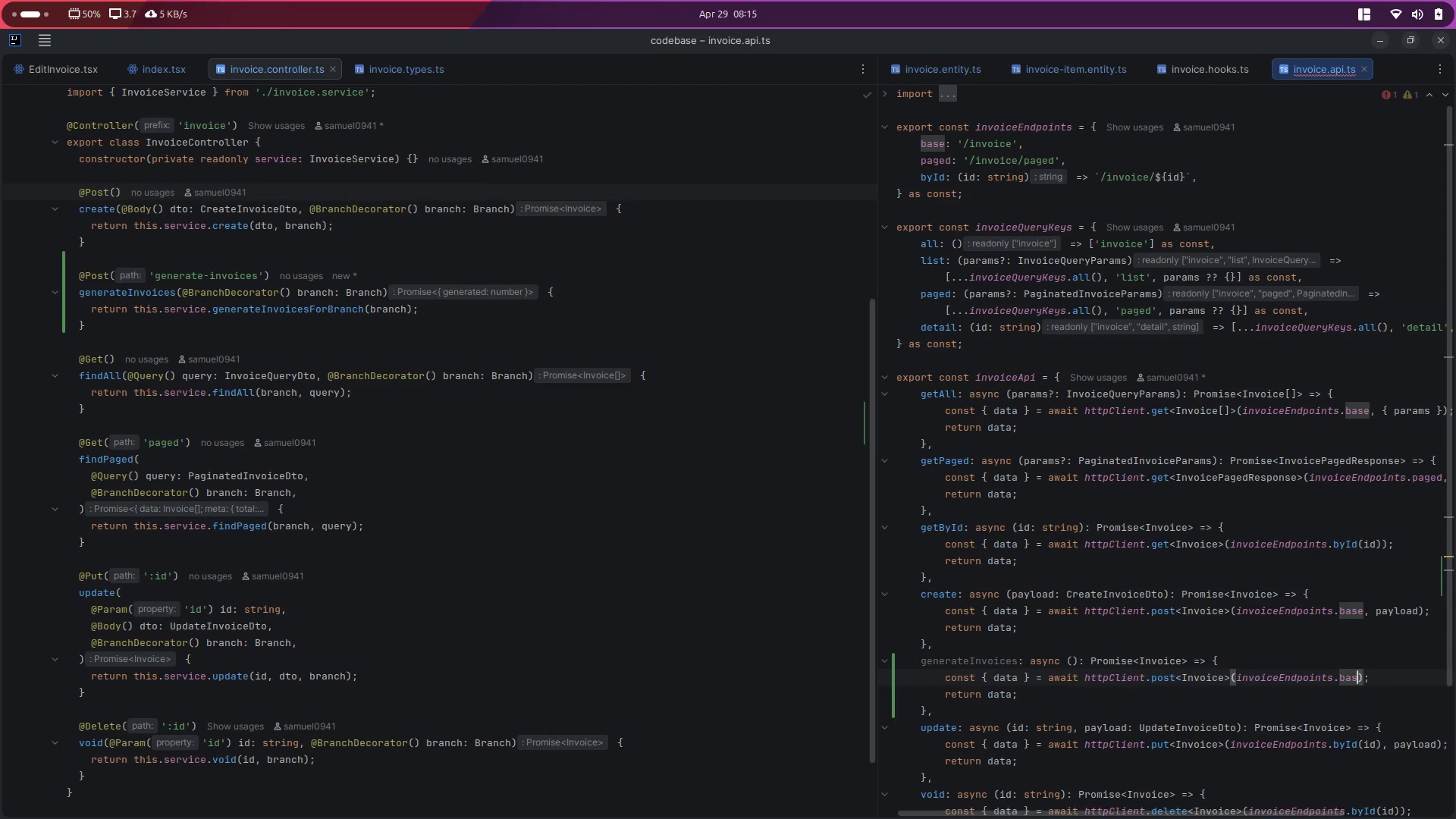 
key(E)
 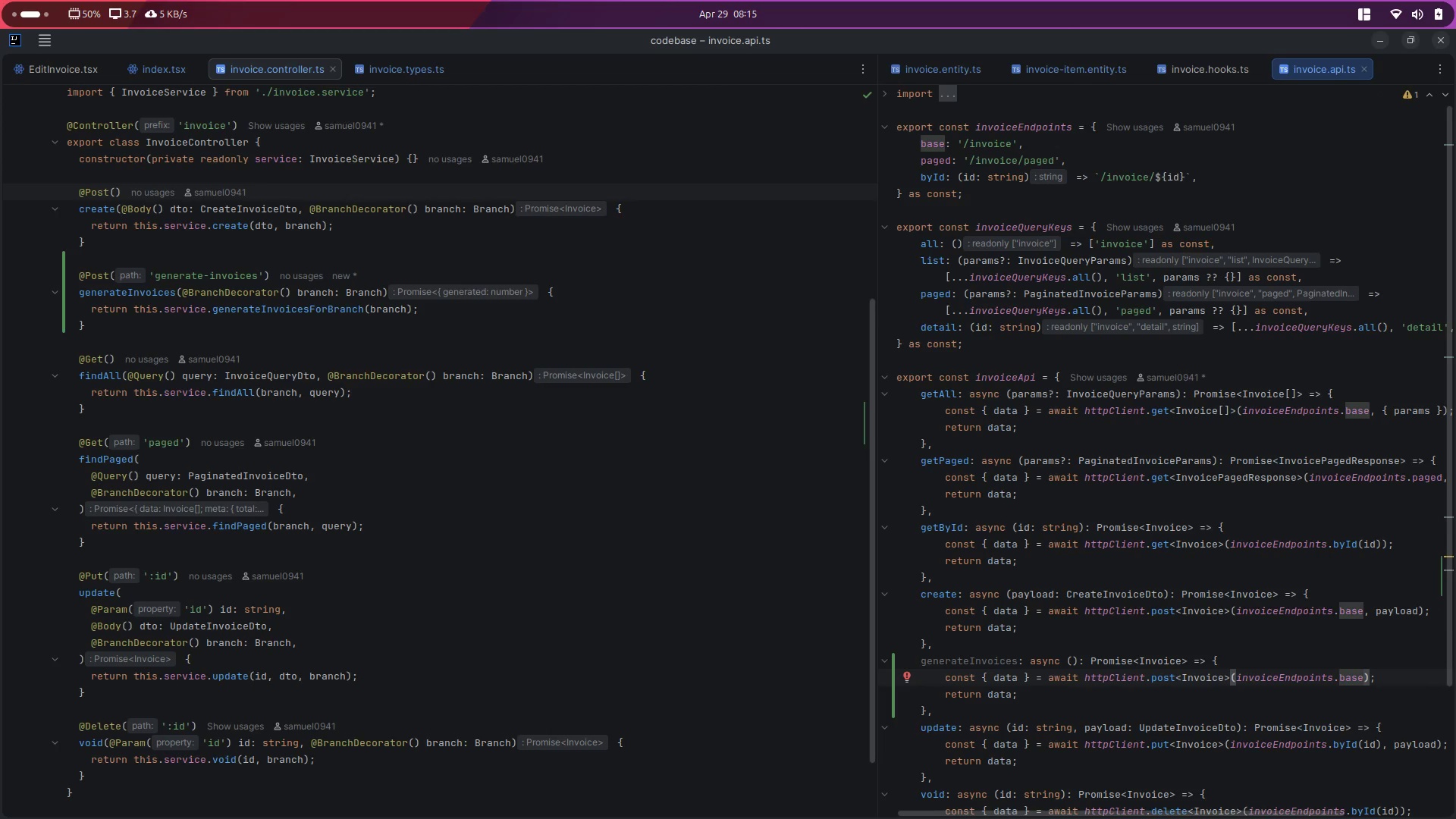 
key(Backspace)
 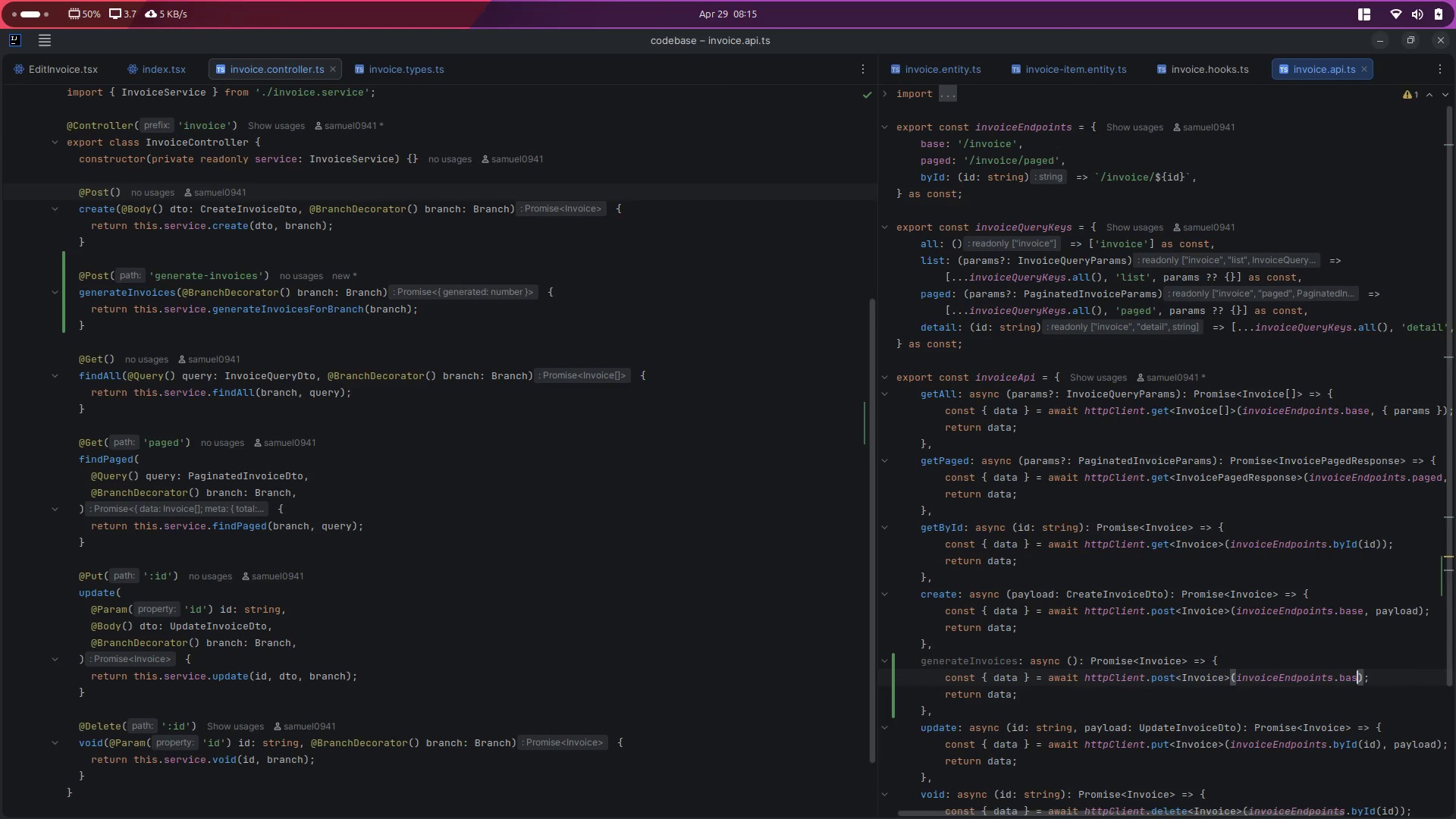 
key(Backspace)
 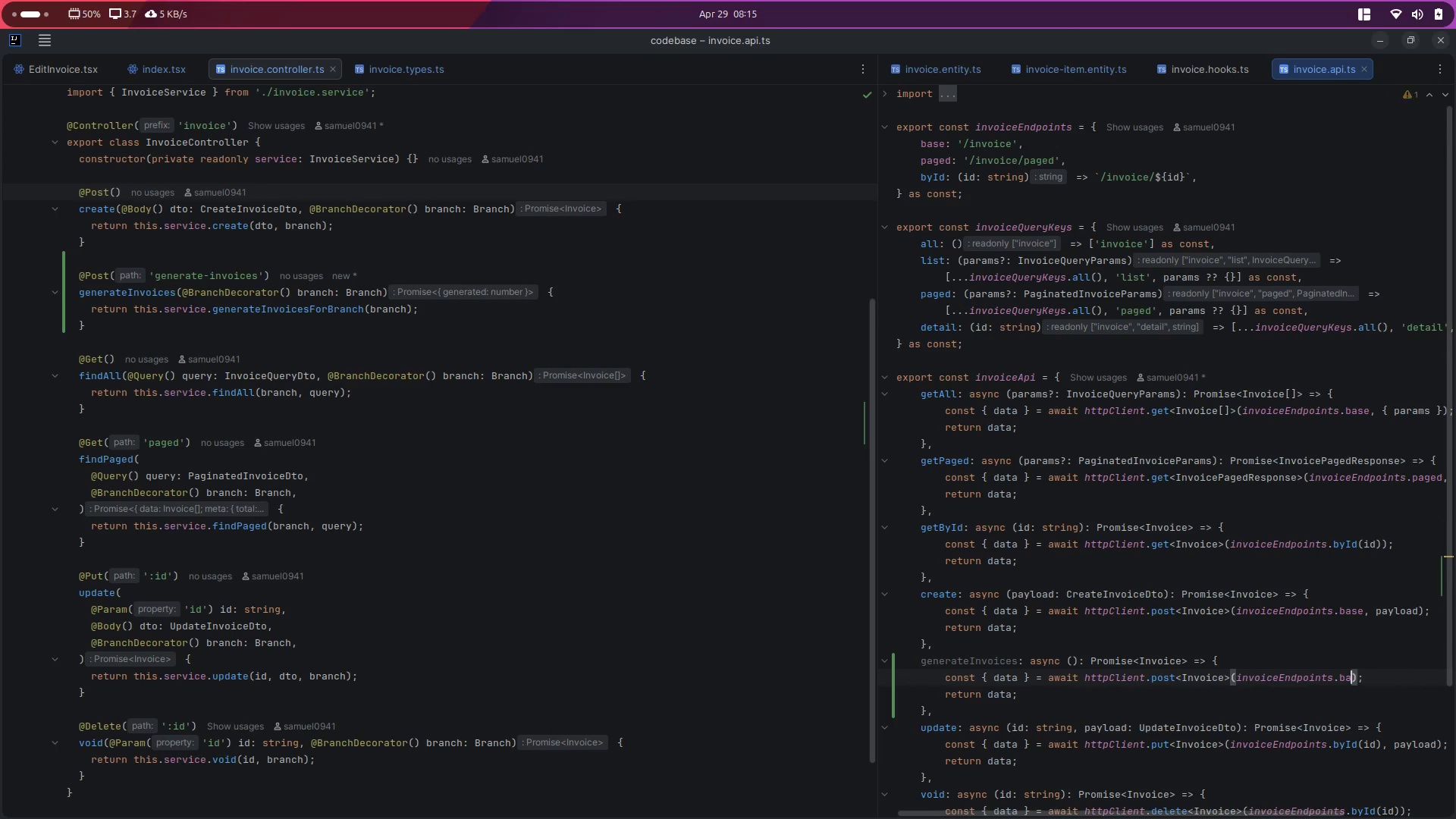 
key(Backspace)
 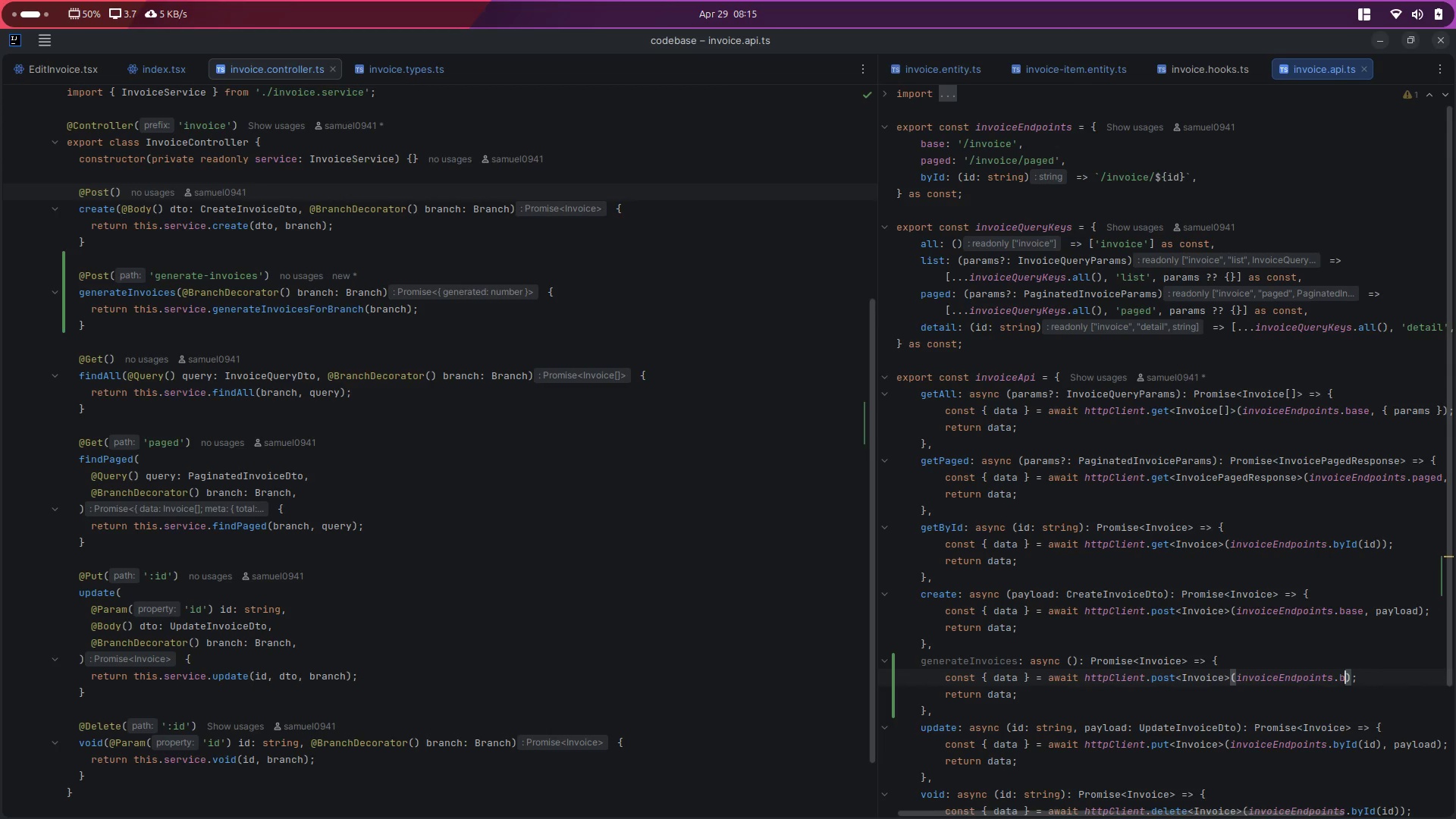 
key(Backspace)
 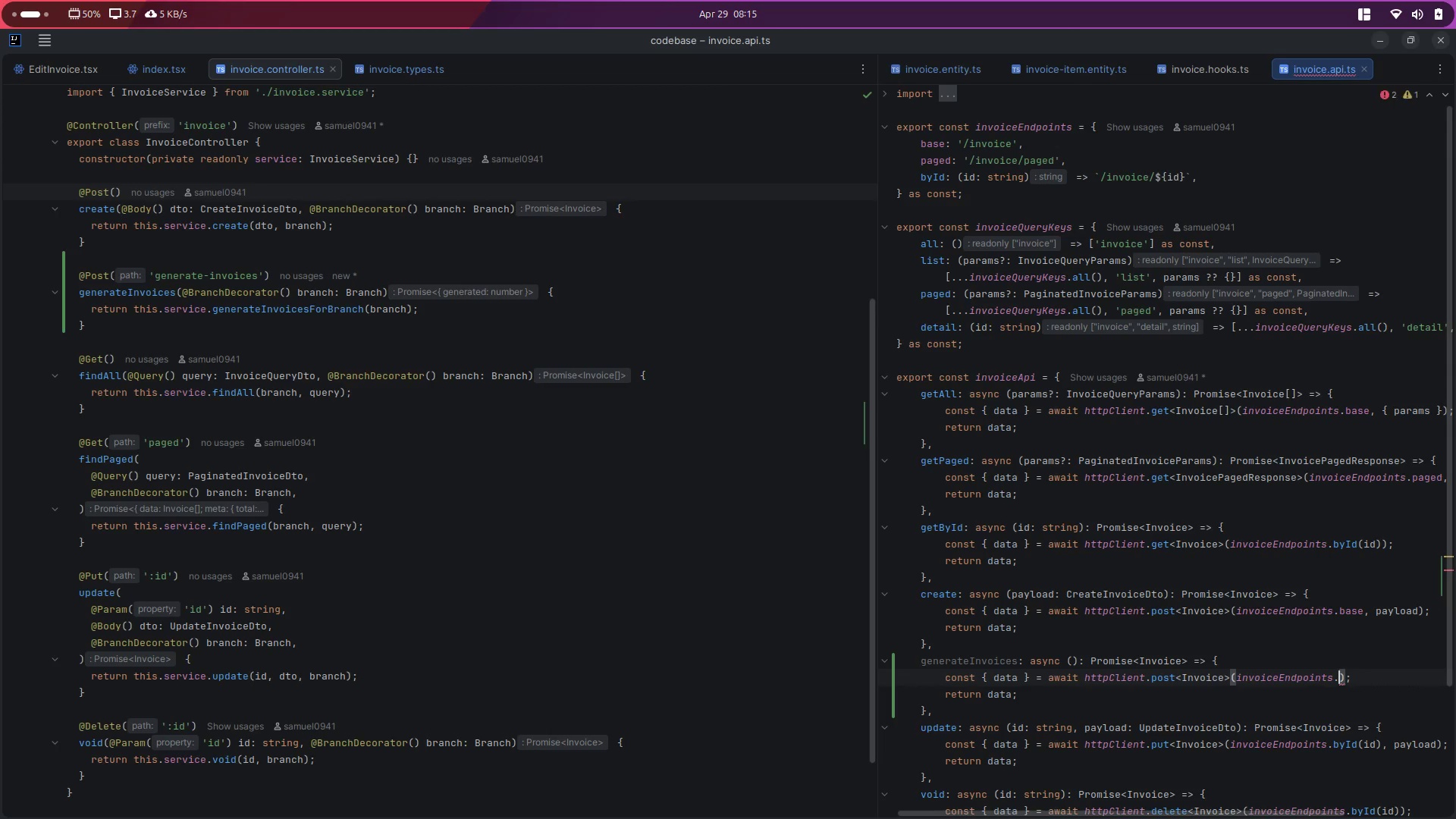 
key(Control+Z)
 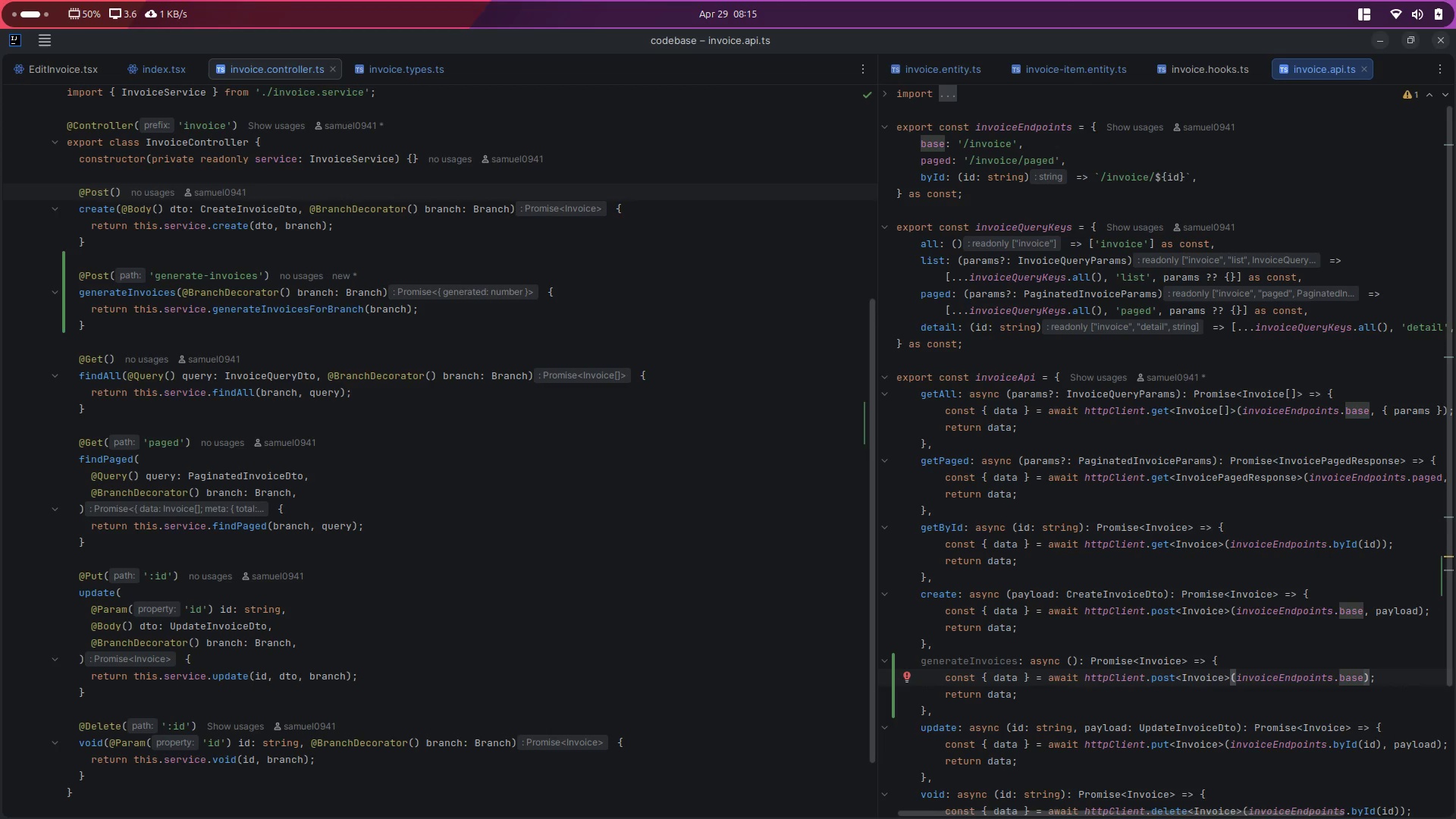 
hold_key(key=ShiftLeft, duration=3.46)
 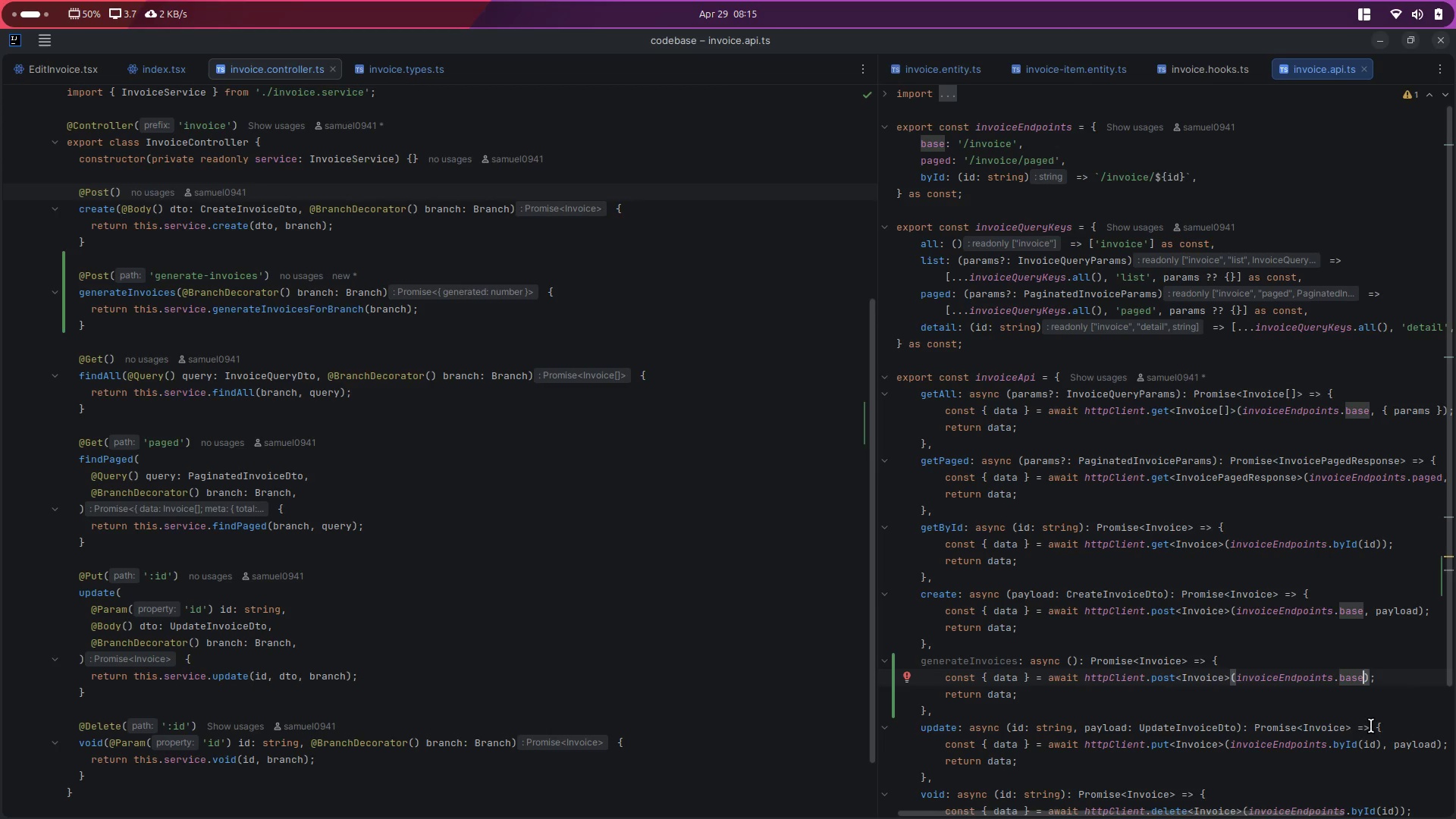 
double_click([1282, 741])
 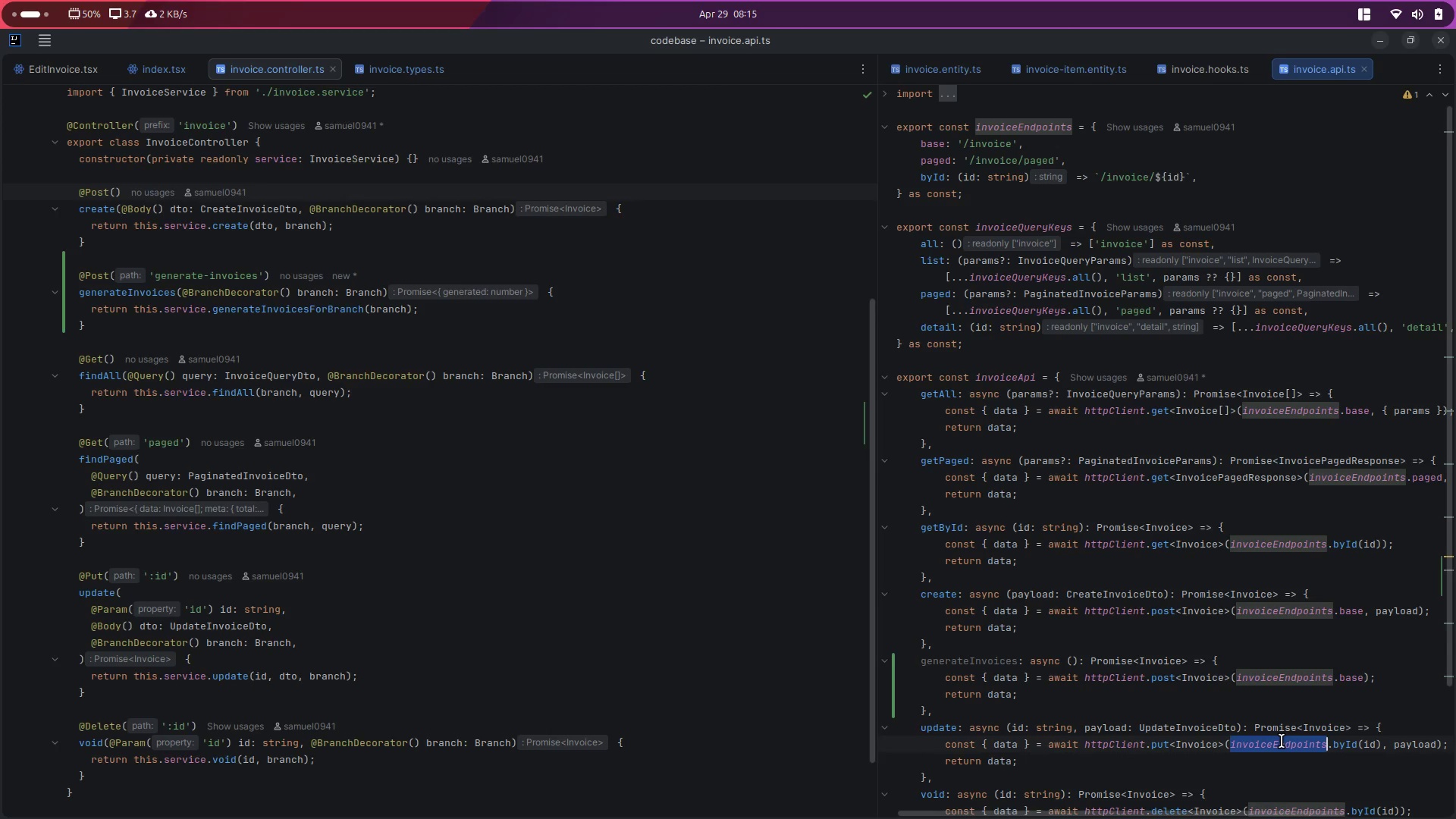 
hold_key(key=ControlLeft, duration=1.12)
left_click([1265, 742])
 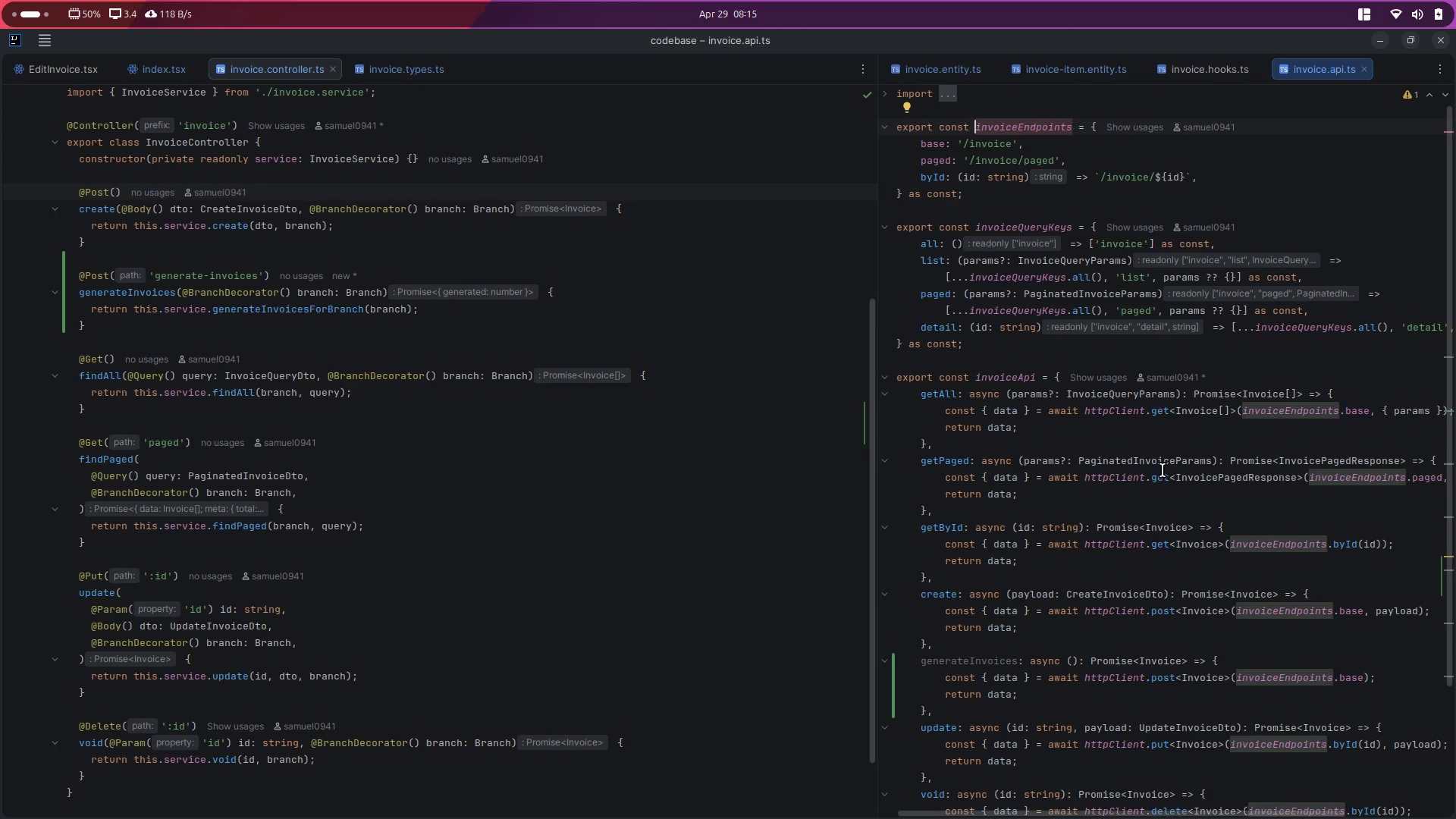 
scroll: coordinate [1164, 413], scroll_direction: up, amount: 7.0
 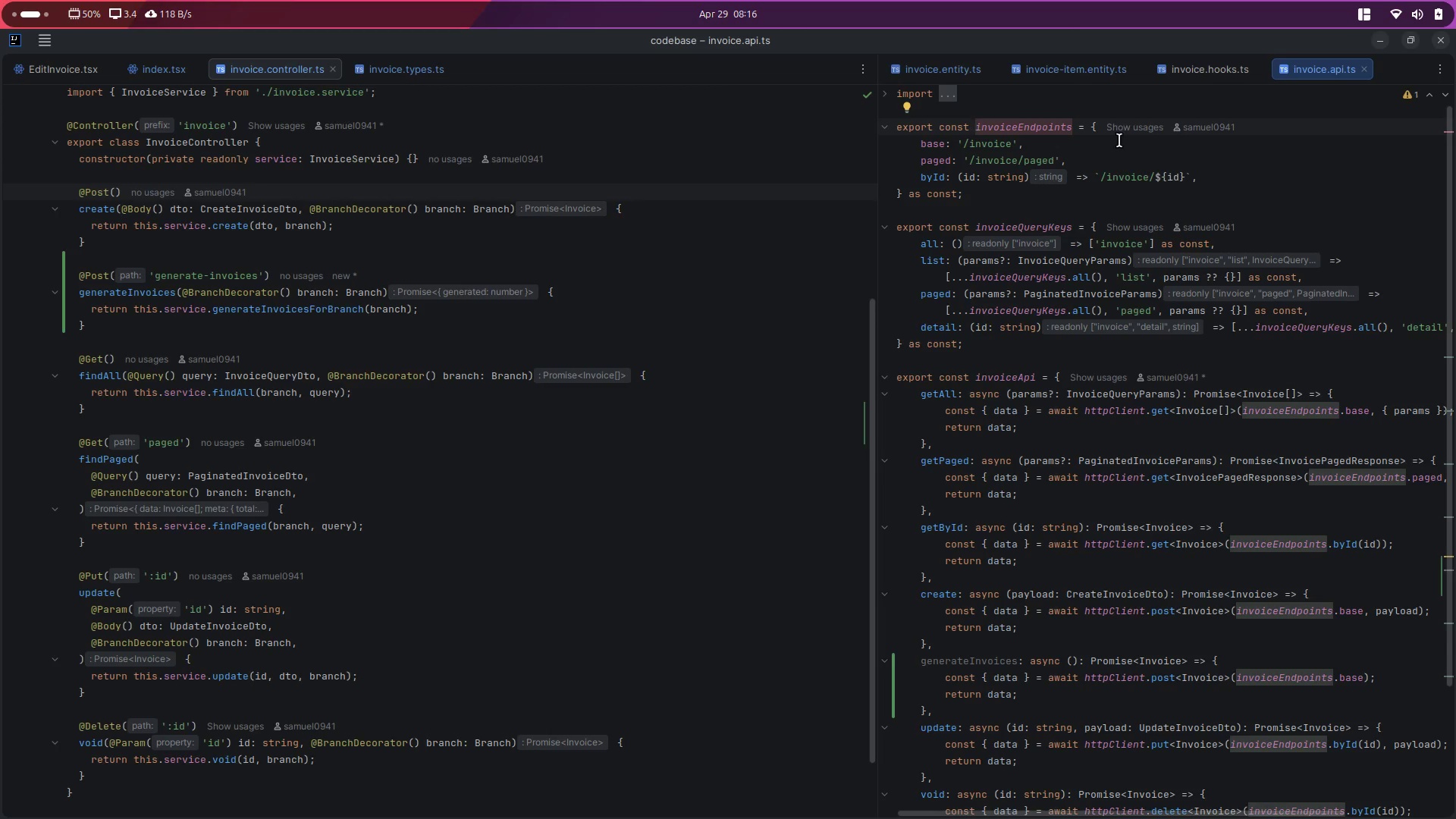 
left_click([1116, 145])
 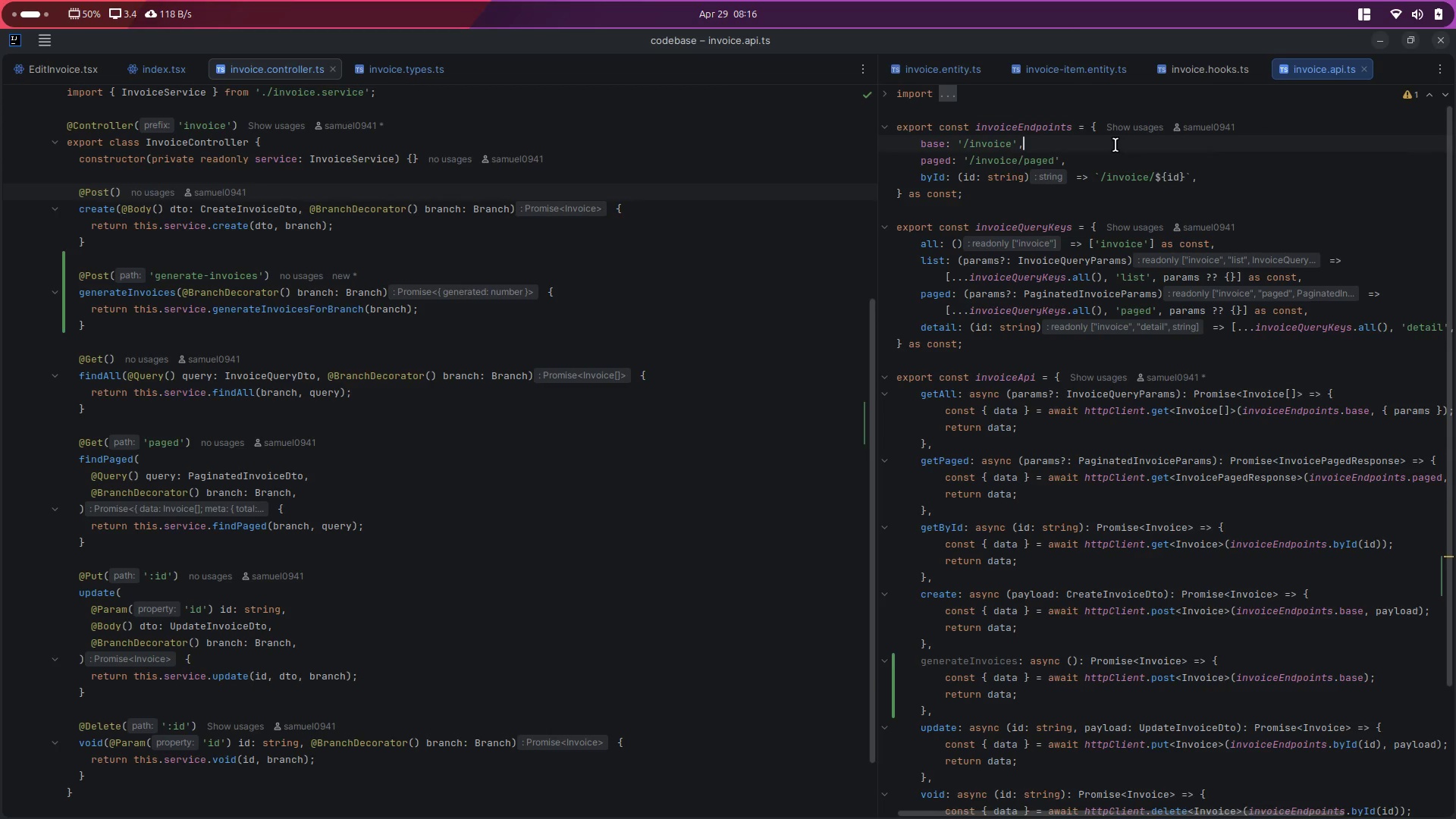 
key(Enter)
 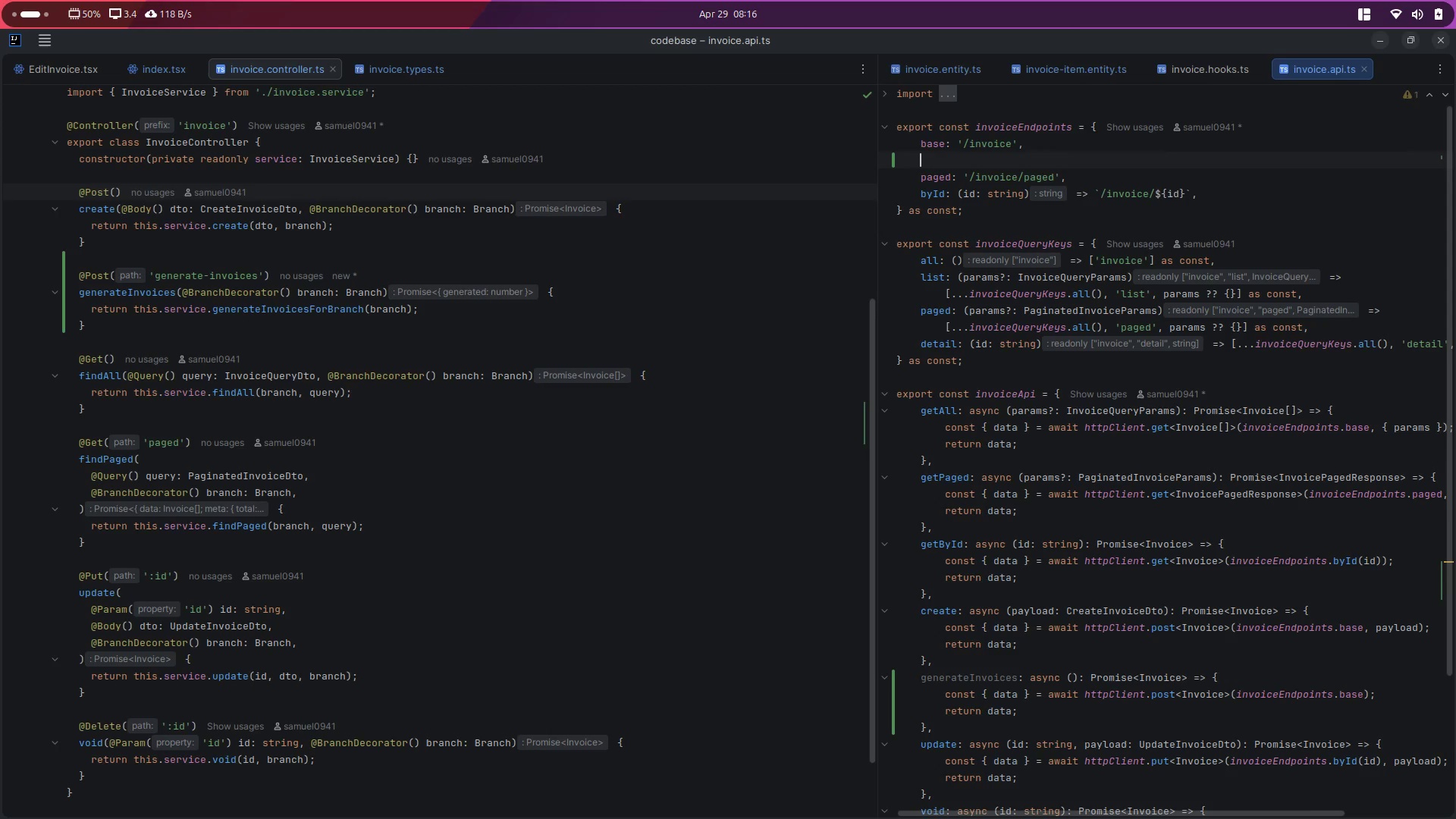 
key(Control+Z)
 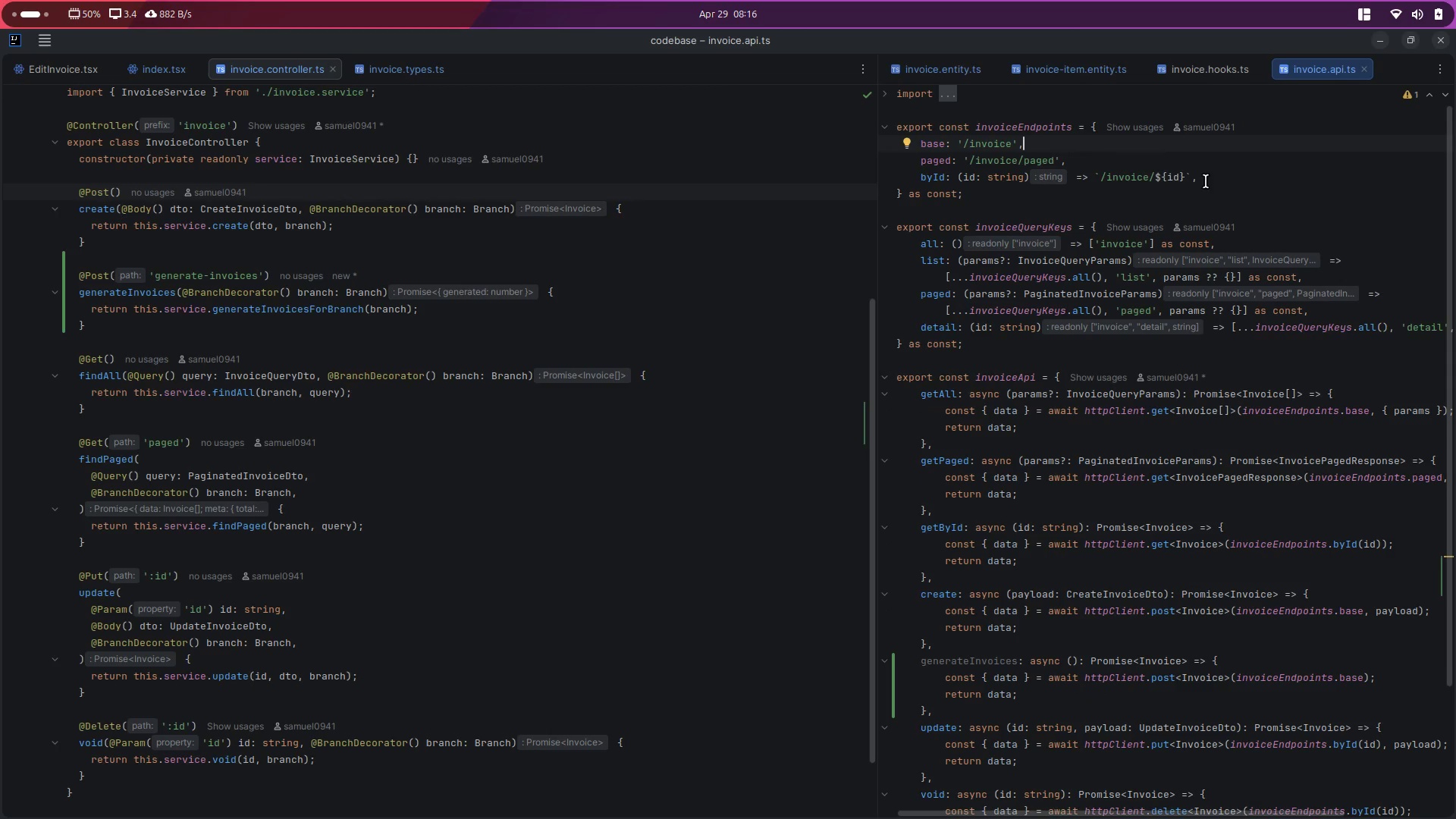 
left_click([1122, 160])
 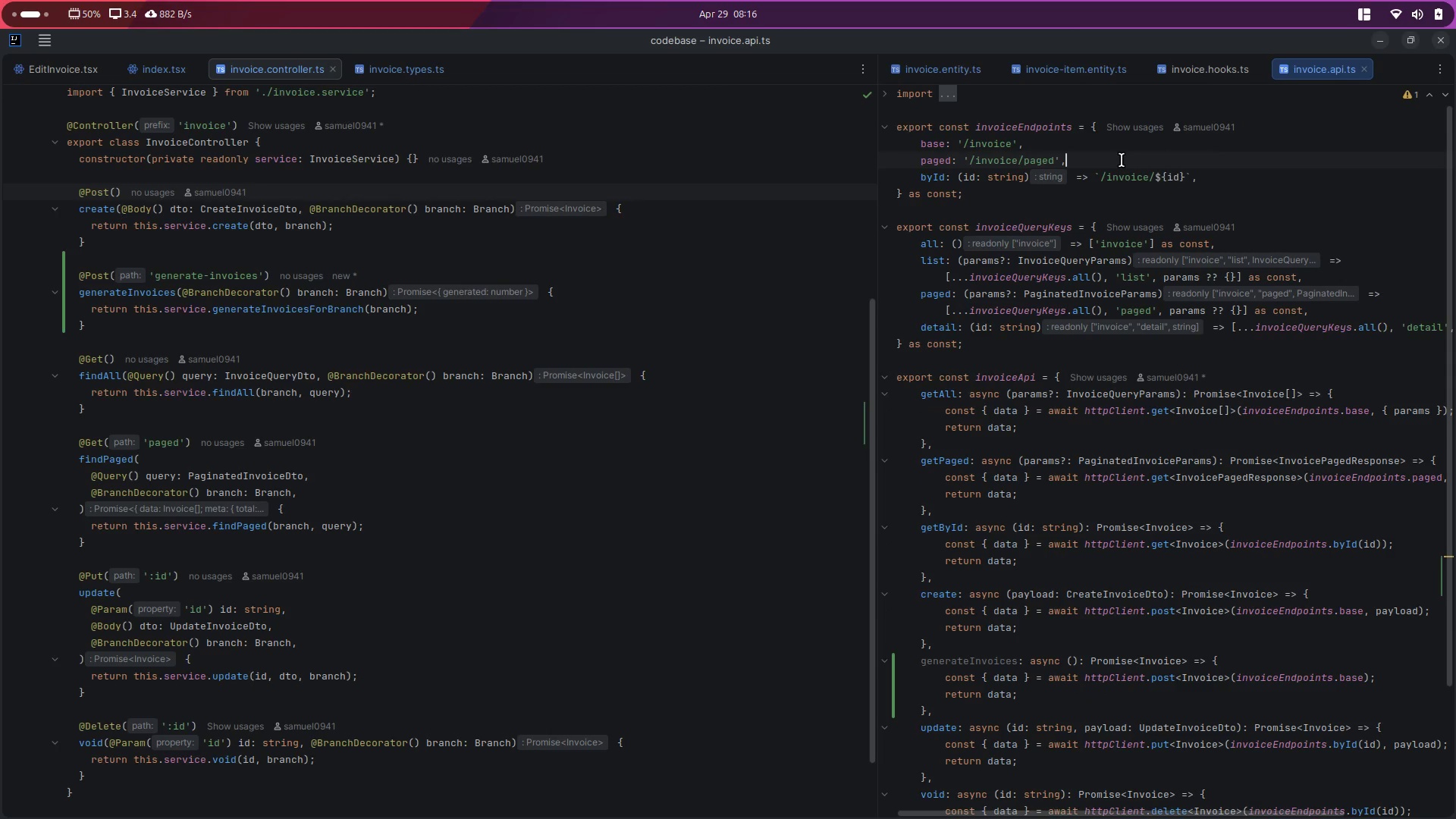 
key(Control+C)
 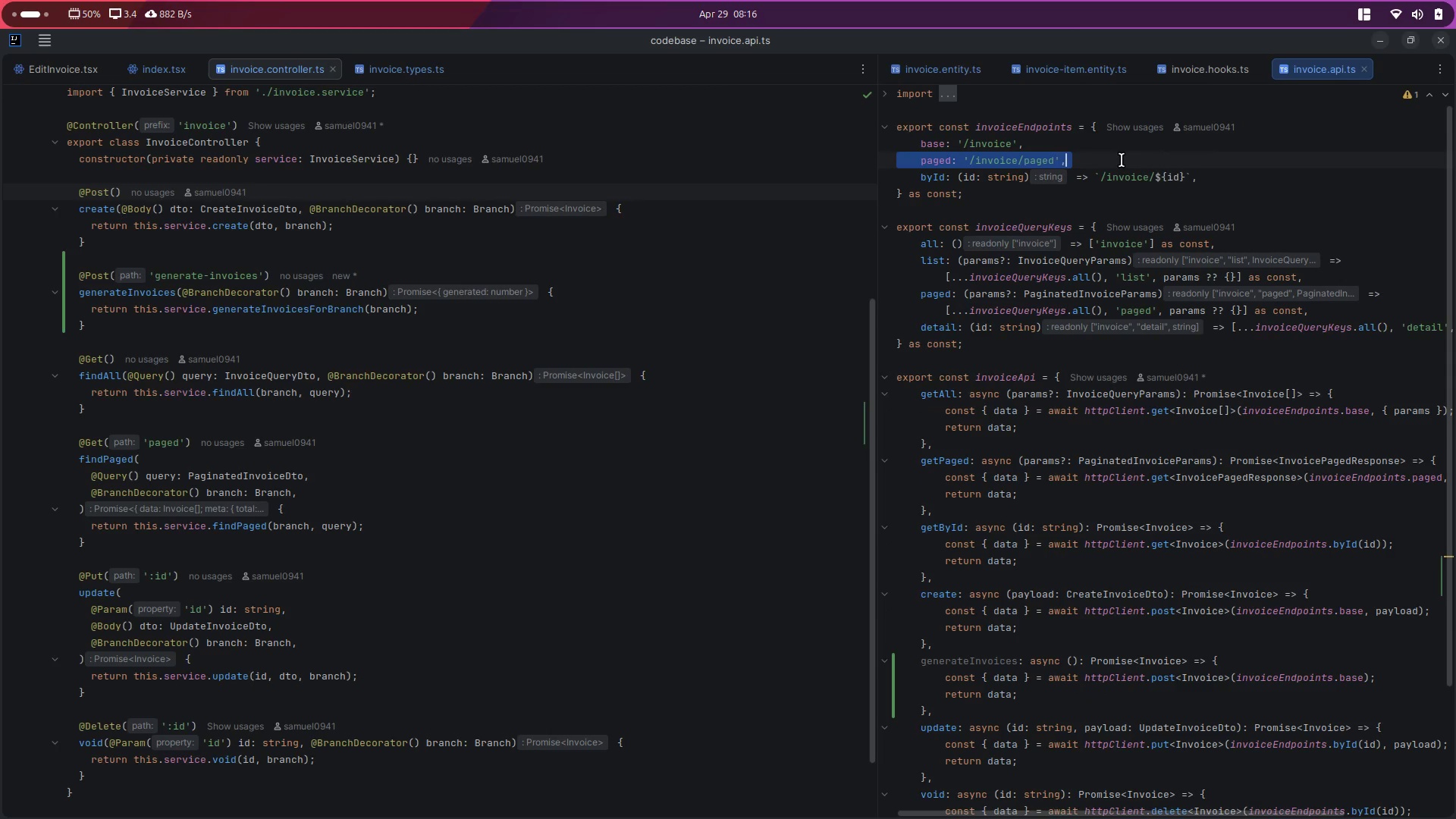 
key(ArrowRight)
 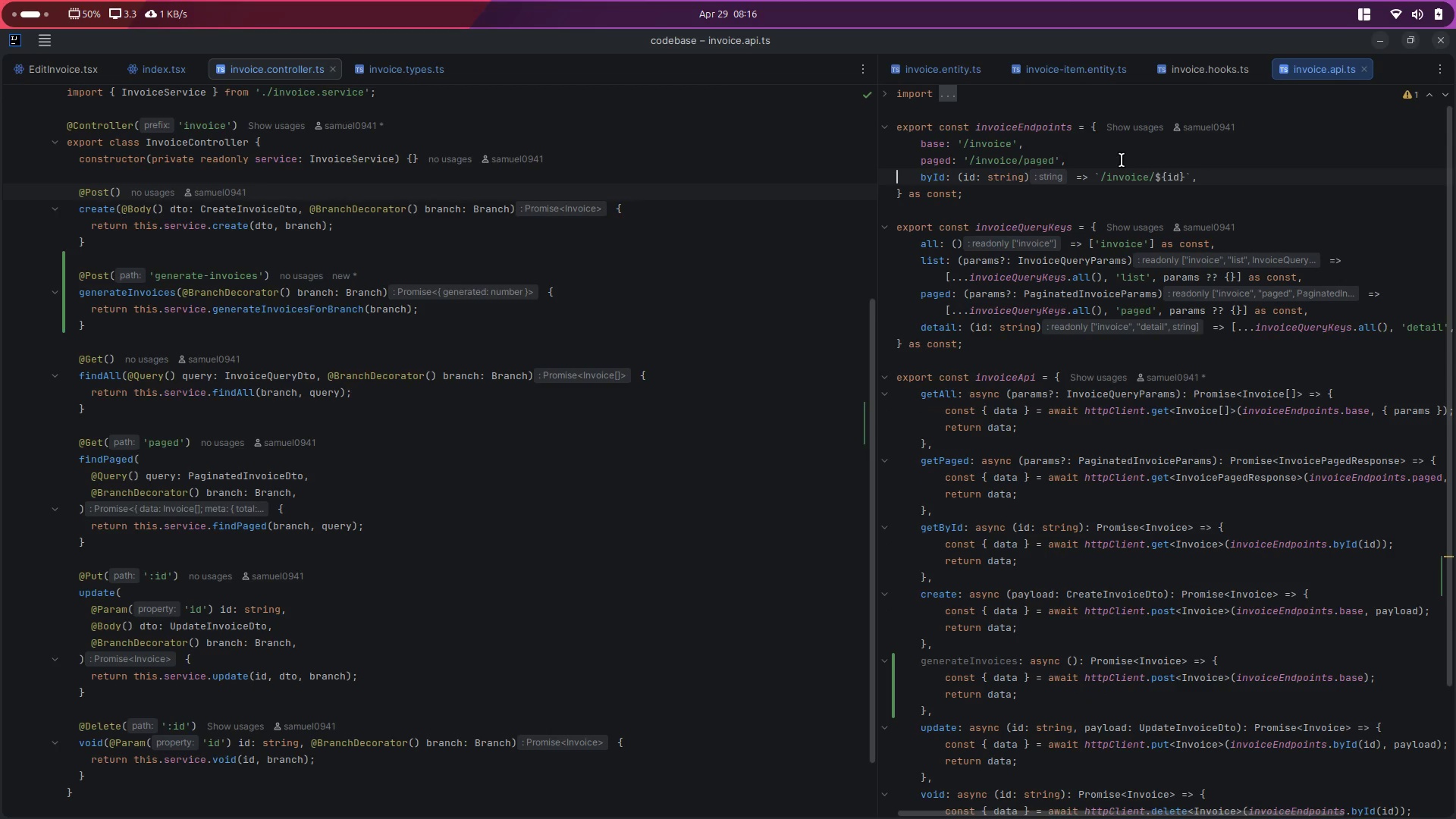 
key(ArrowLeft)
 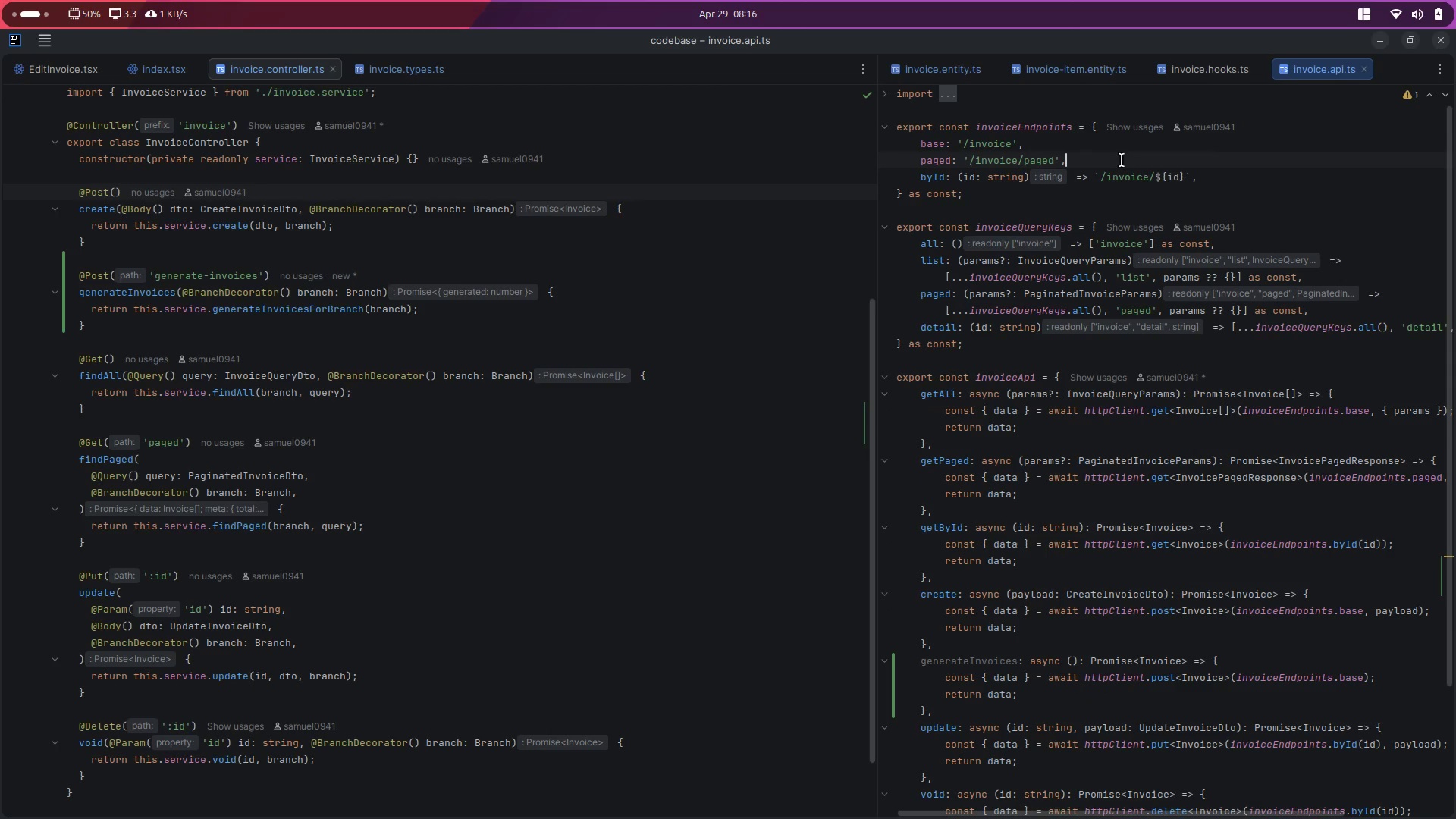 
key(Control+ControlLeft)
 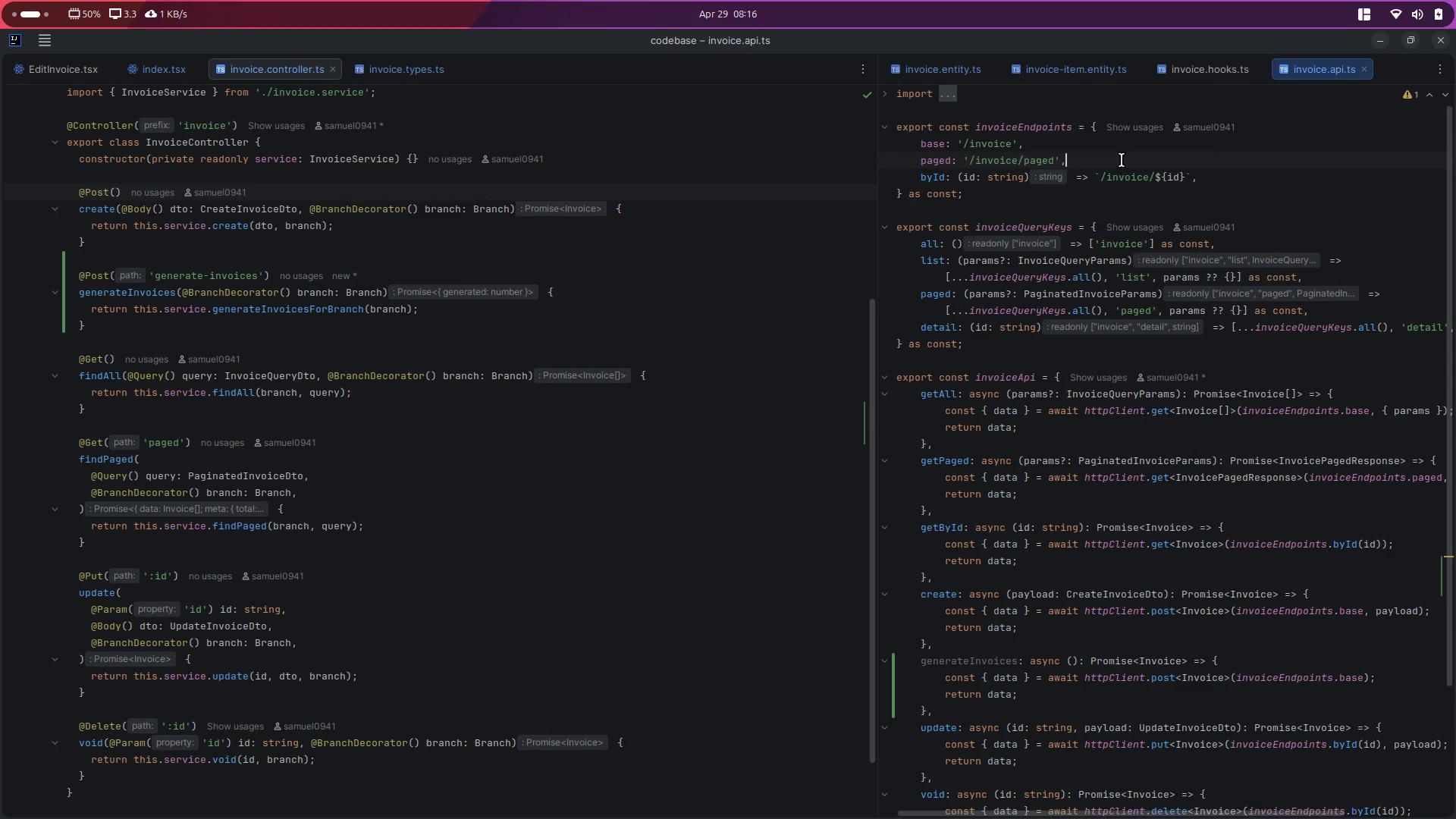 
key(Control+C)
 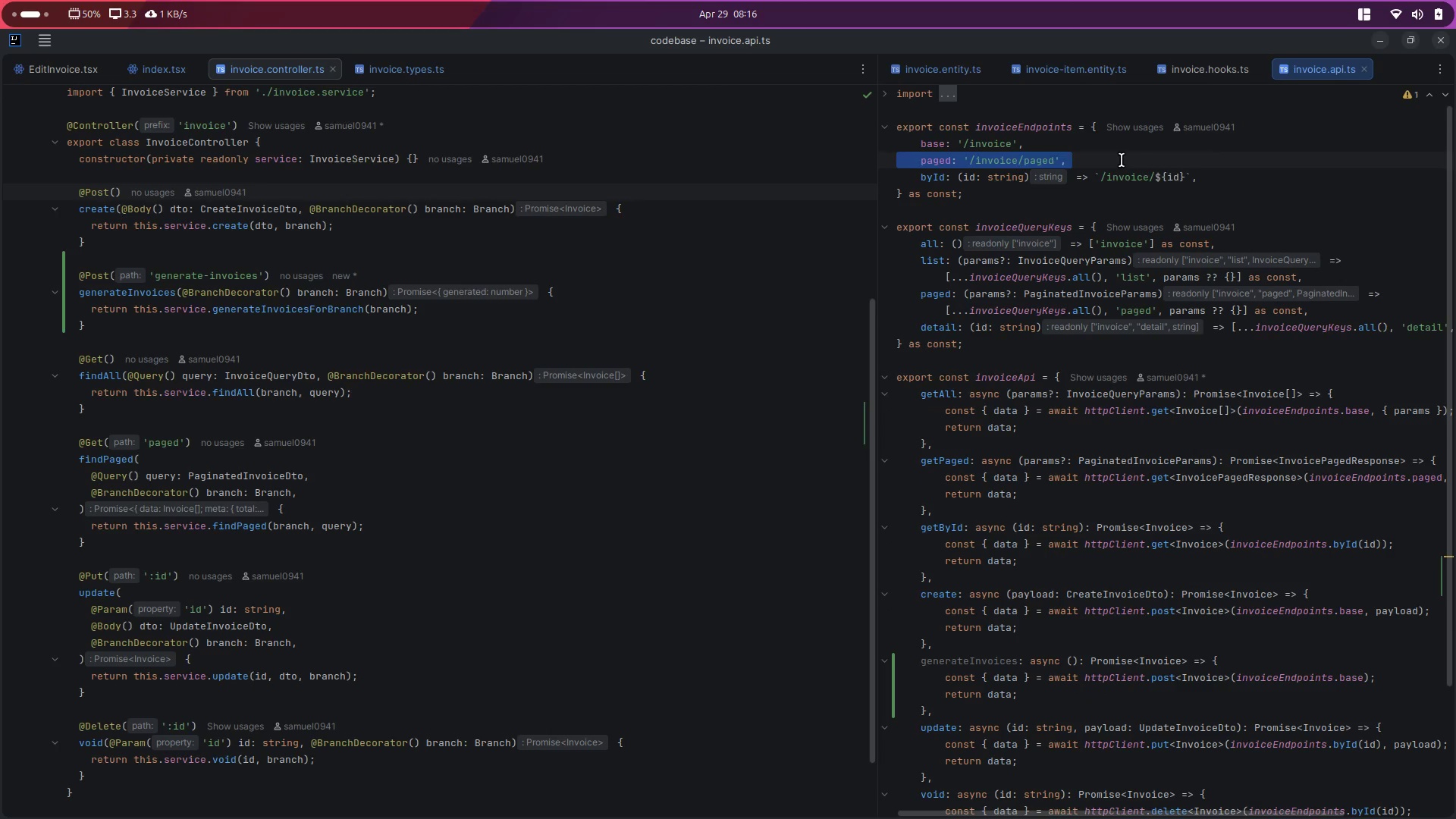 
key(Enter)
 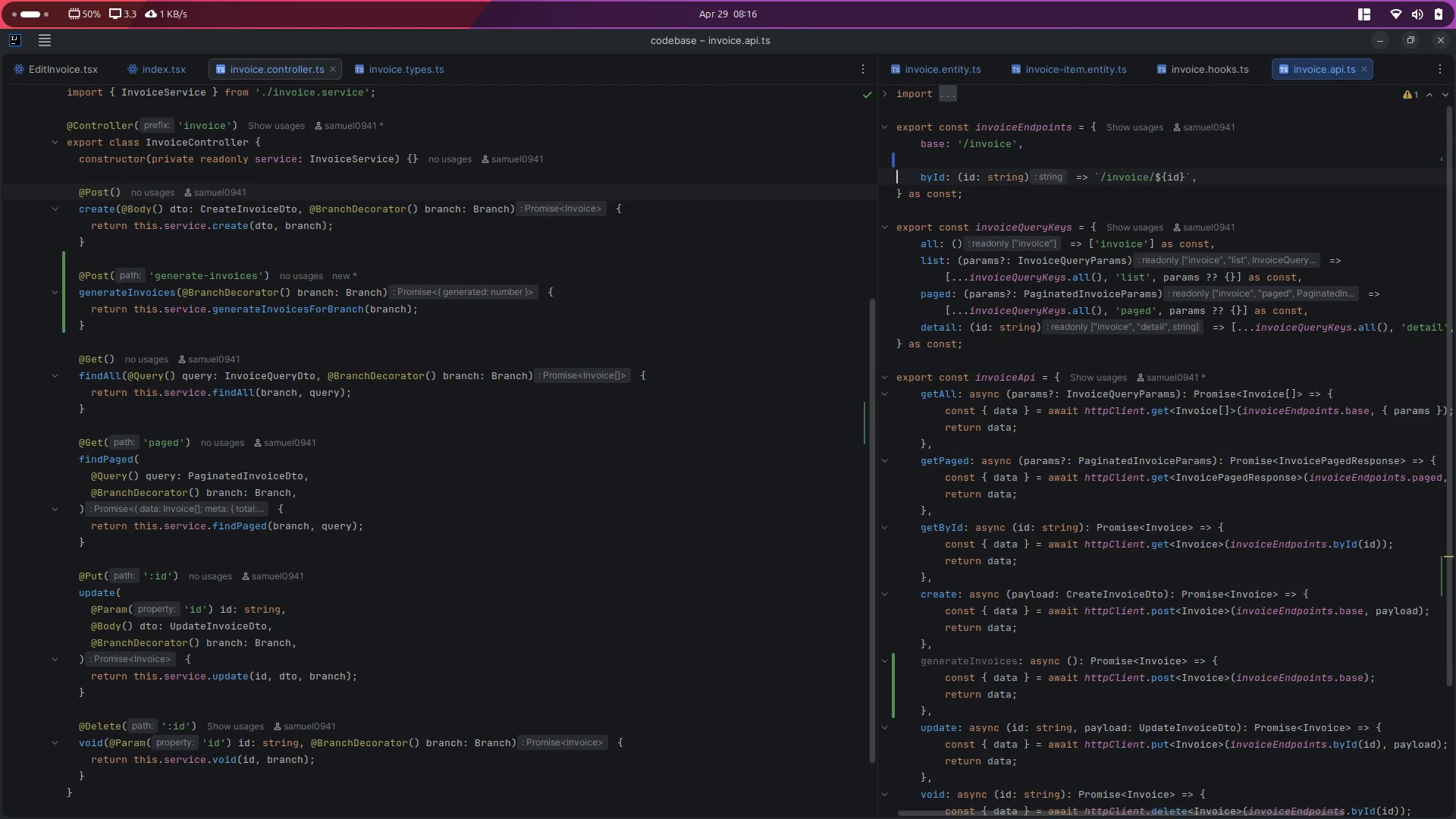 
key(Control+Z)
 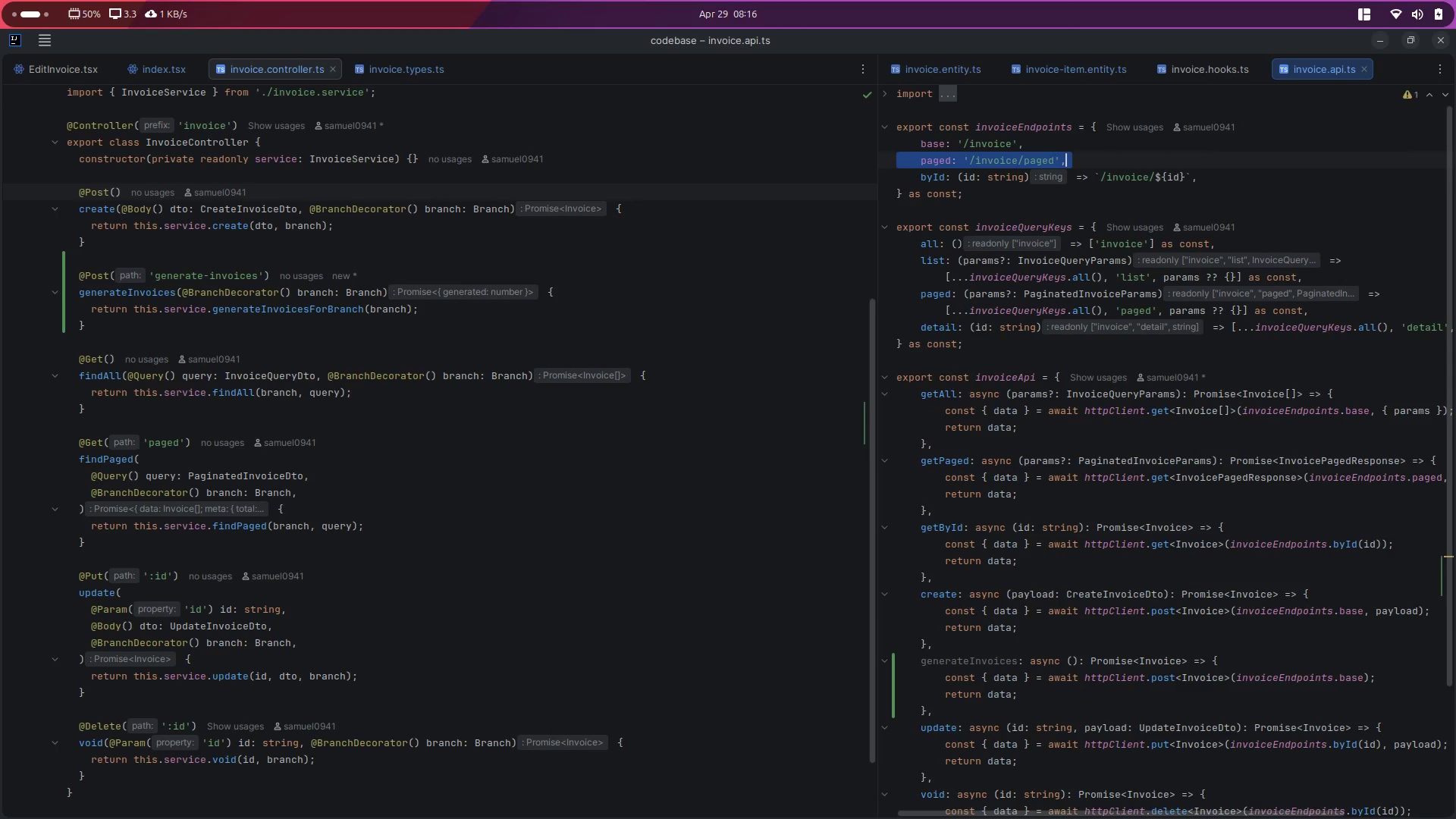 
key(ArrowUp)
 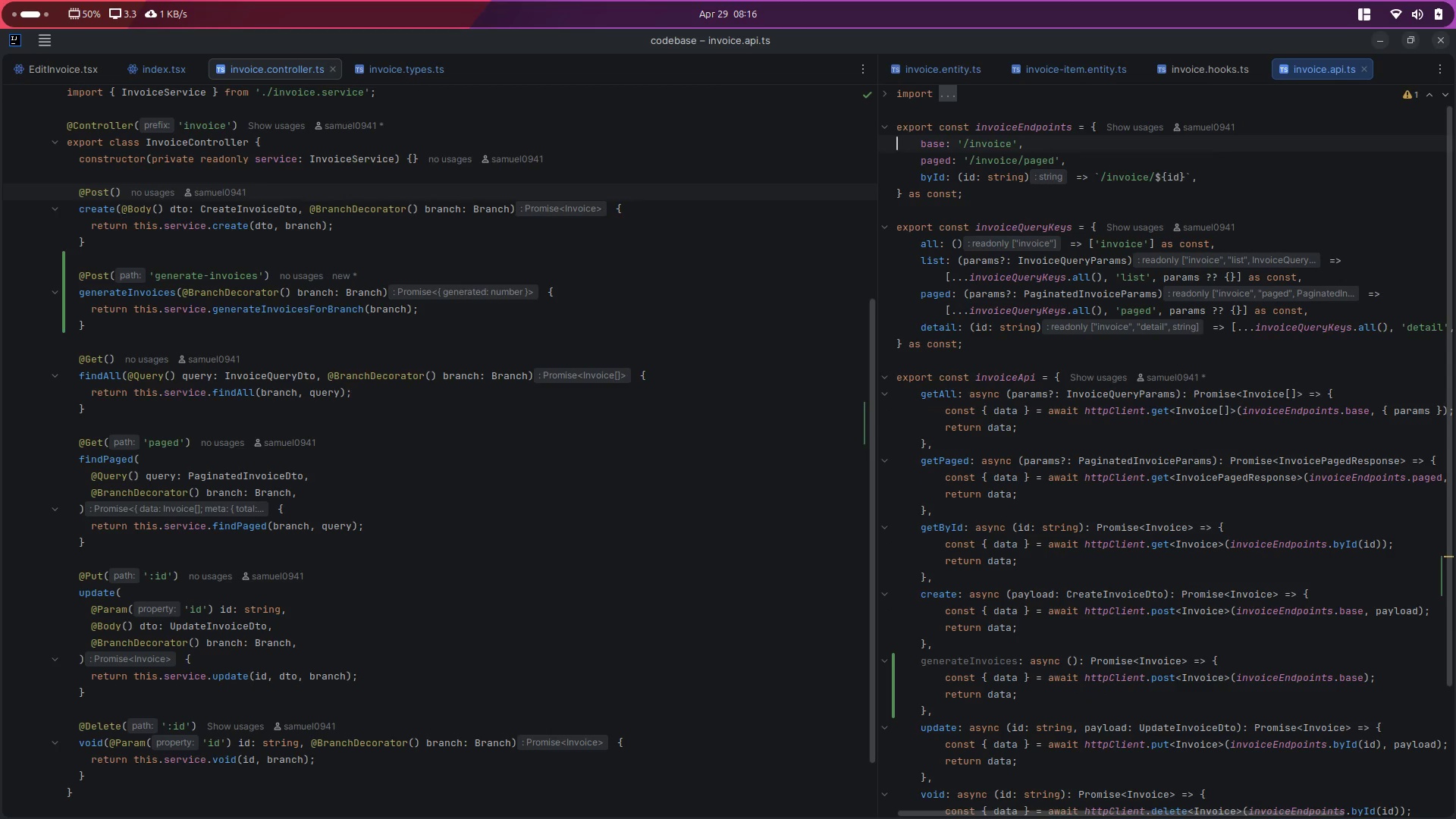 
key(ArrowDown)
 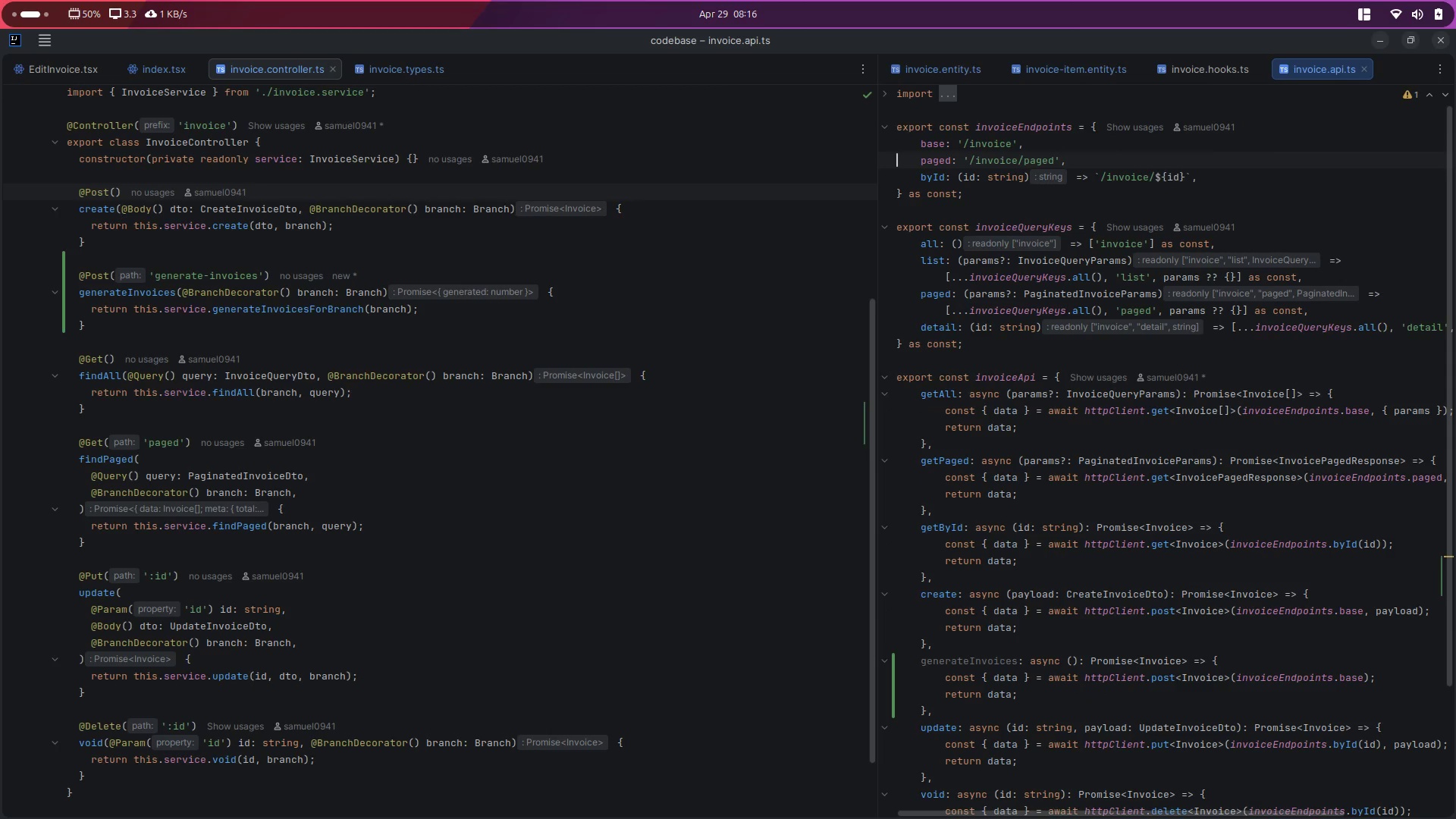 
key(Control+ControlLeft)
 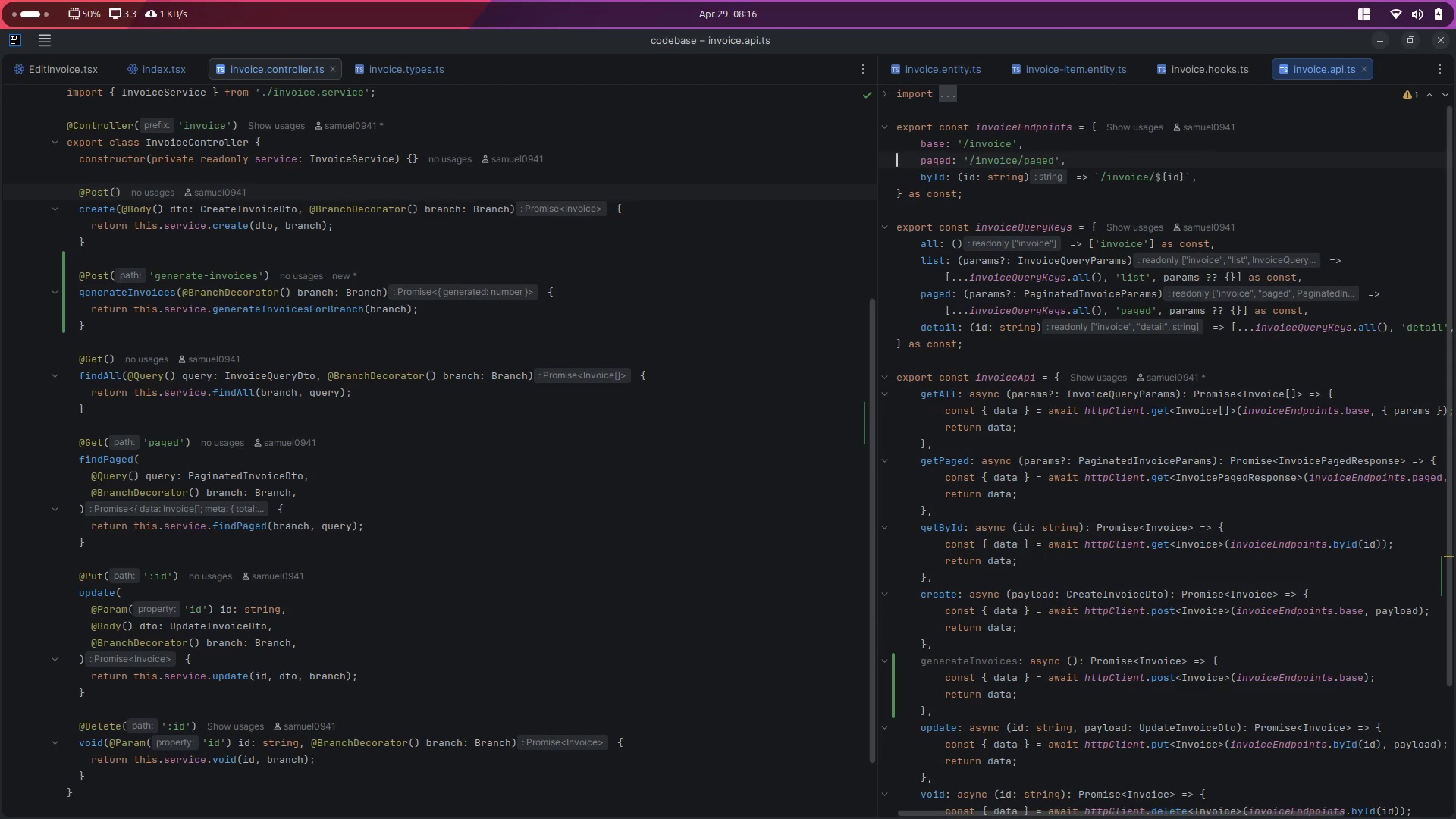 
key(Control+C)
 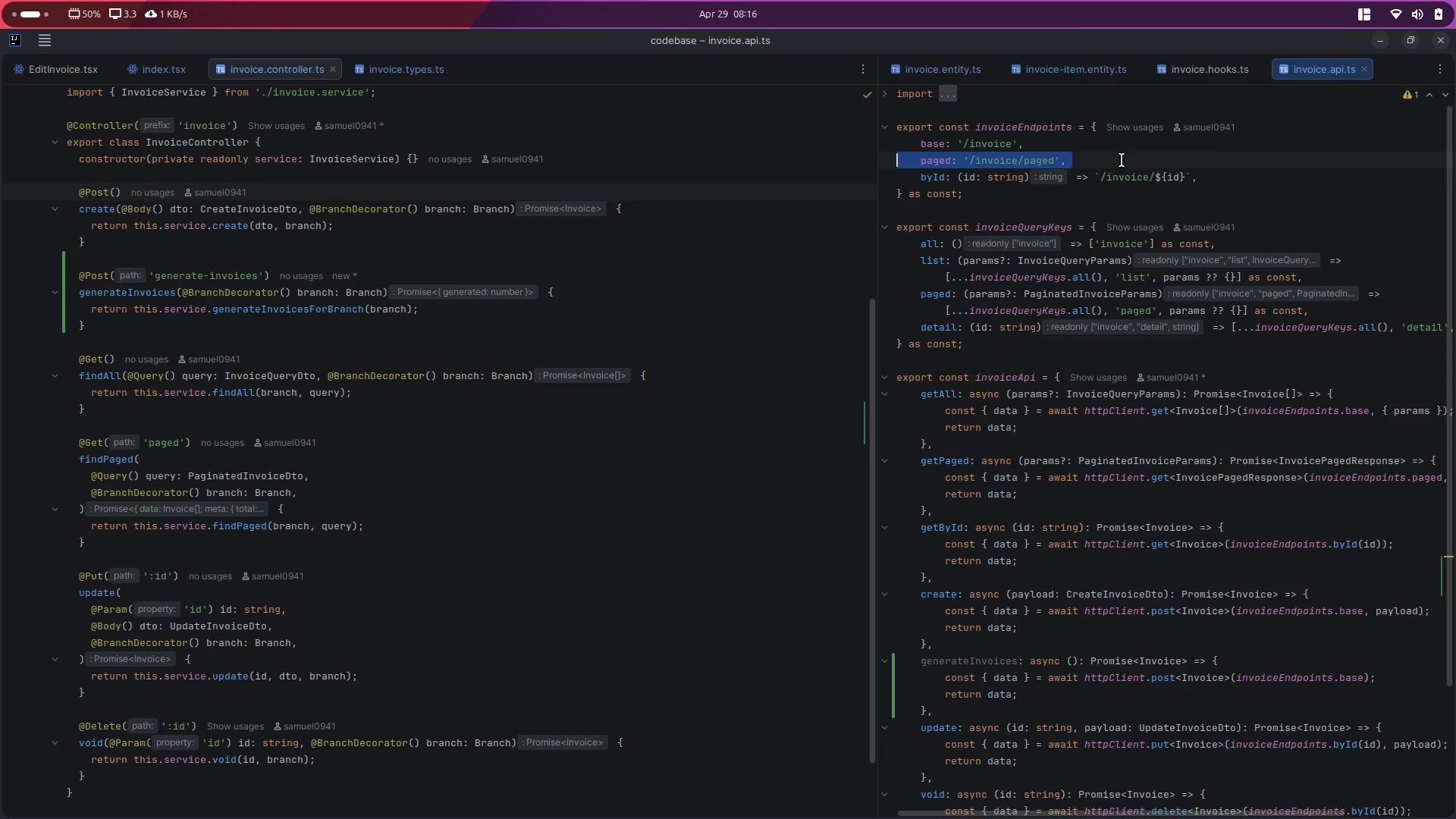 
key(ArrowDown)
 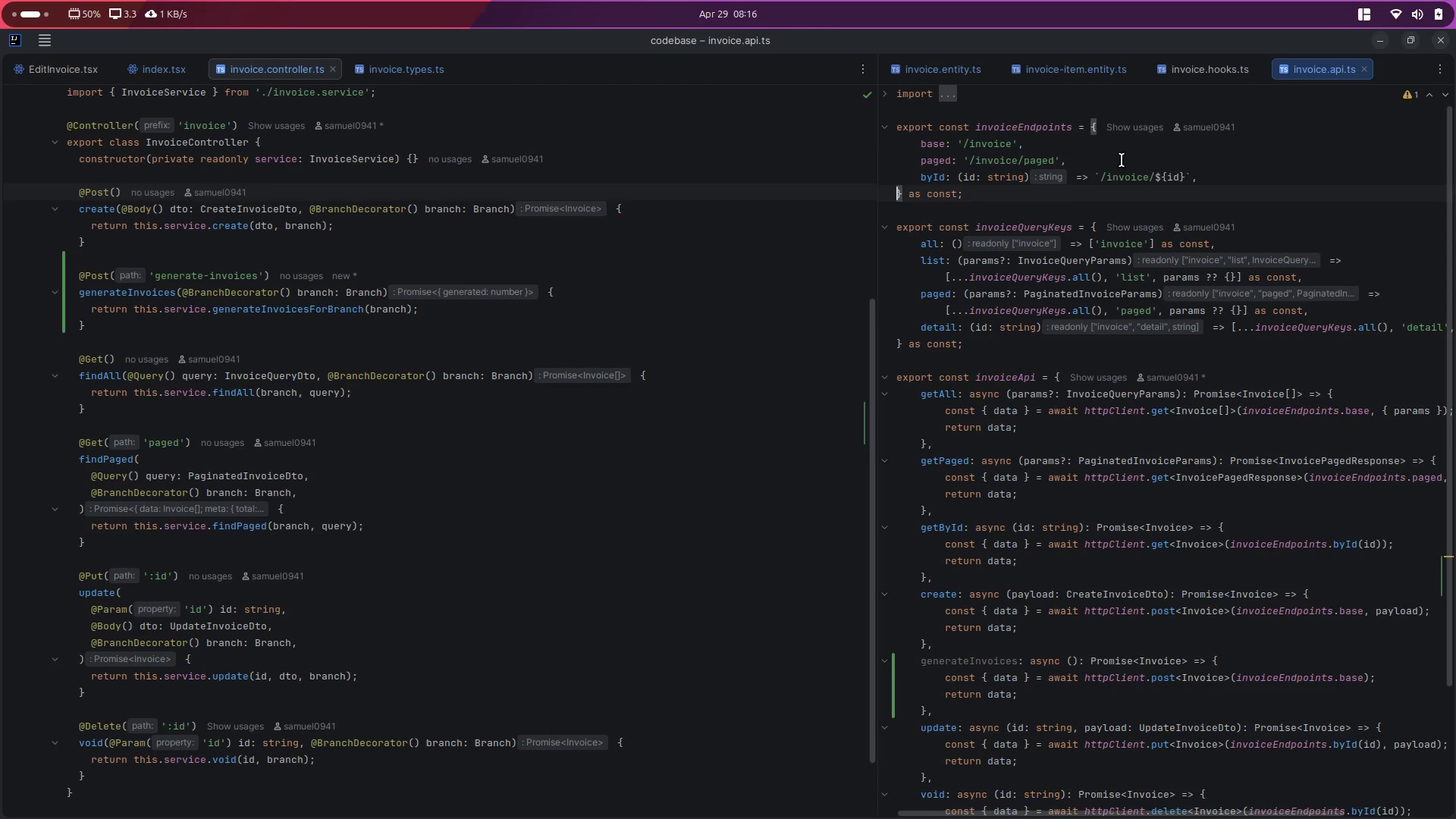 
key(ArrowLeft)
 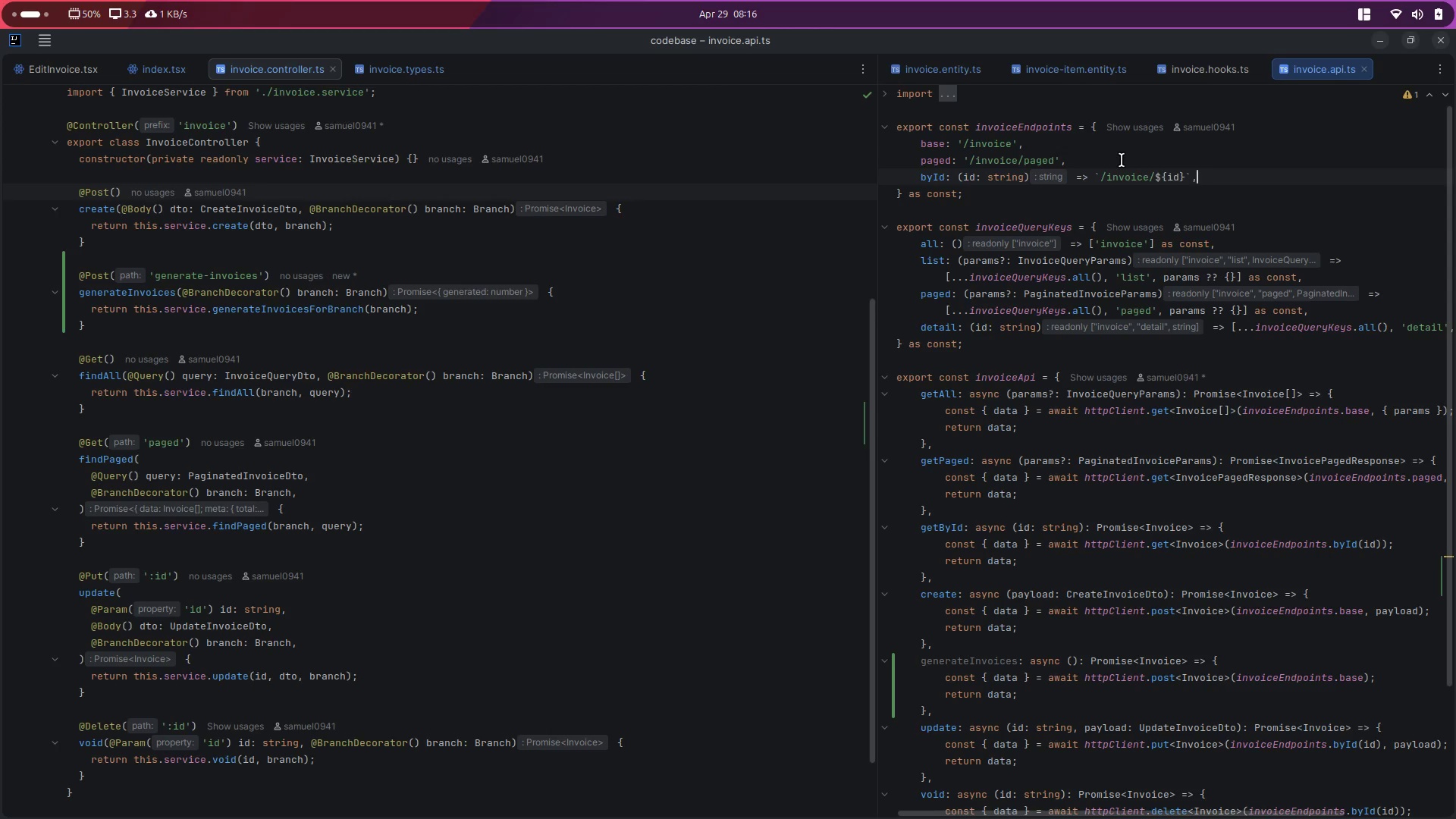 
key(ArrowLeft)
 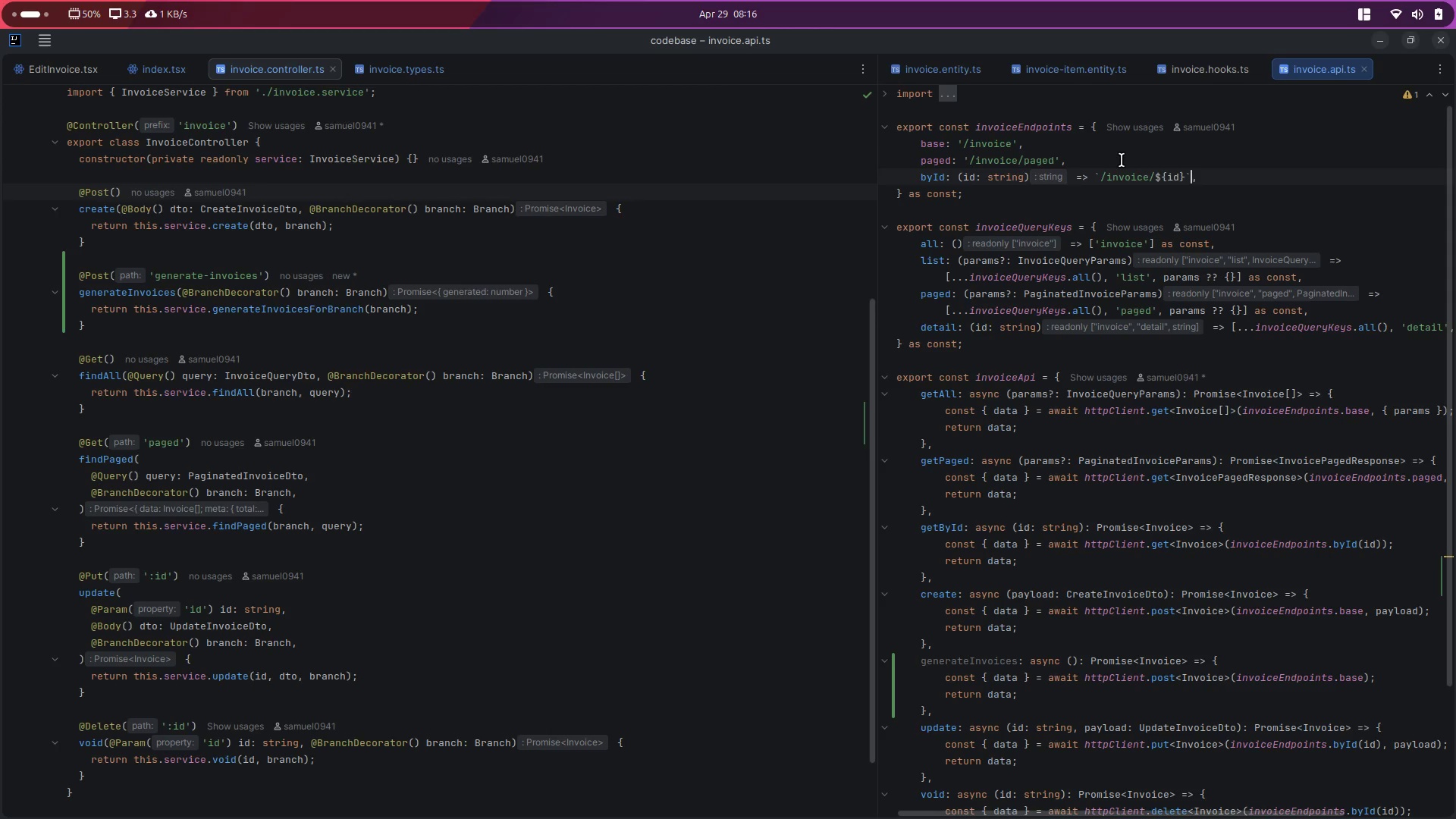 
key(ArrowUp)
 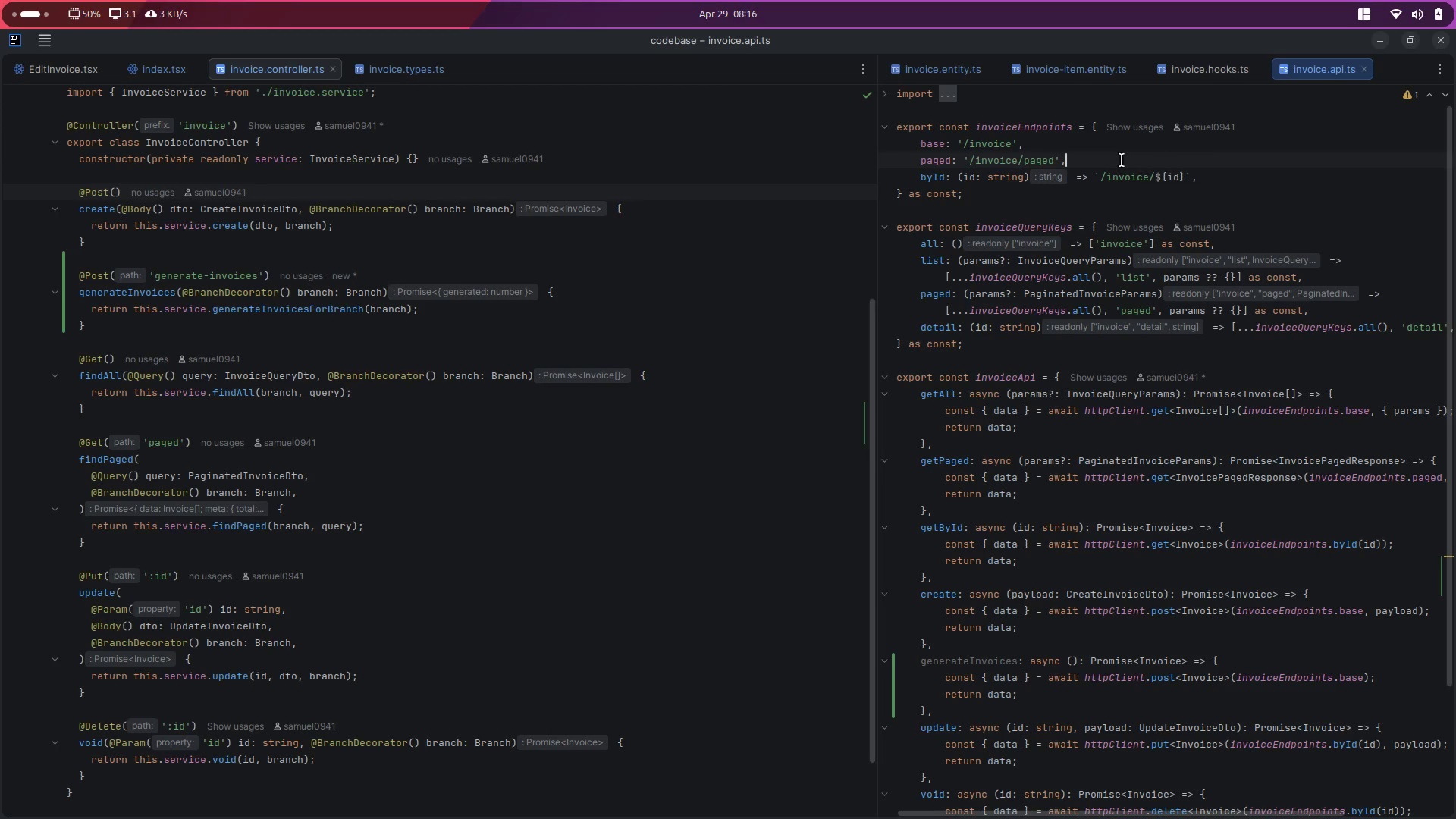 
key(Enter)
 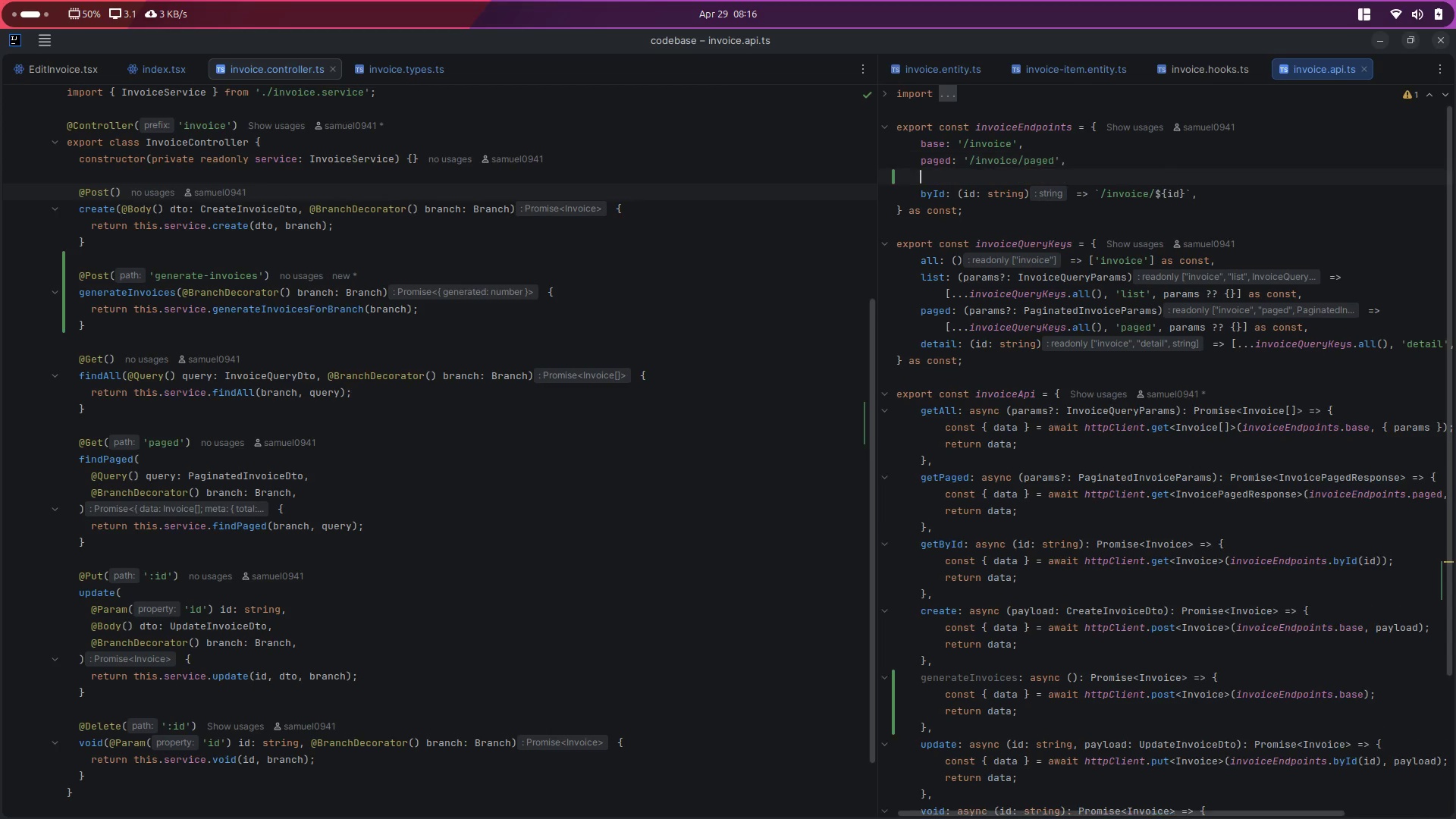 
key(Control+ControlLeft)
 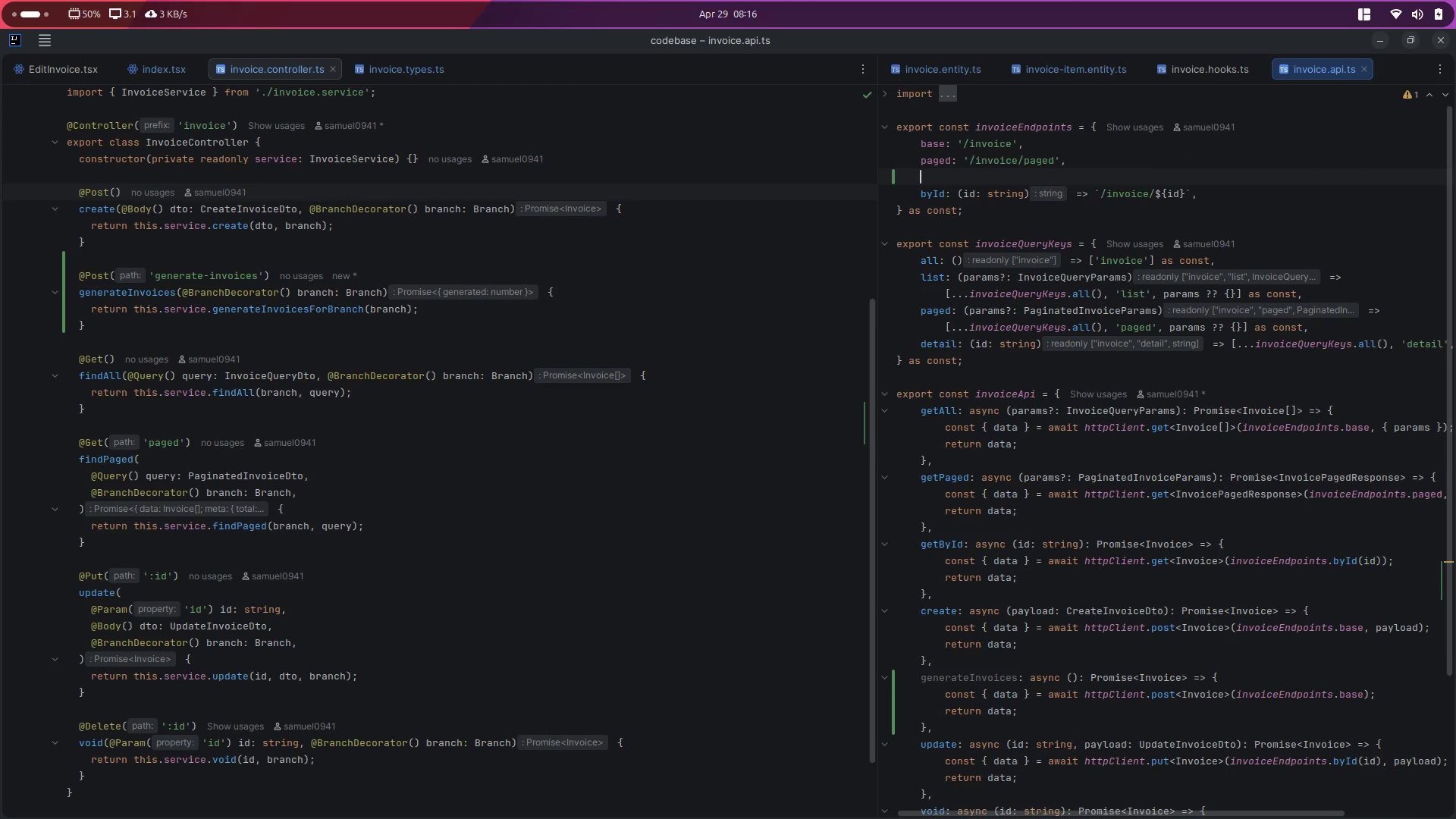 
key(Control+V)
 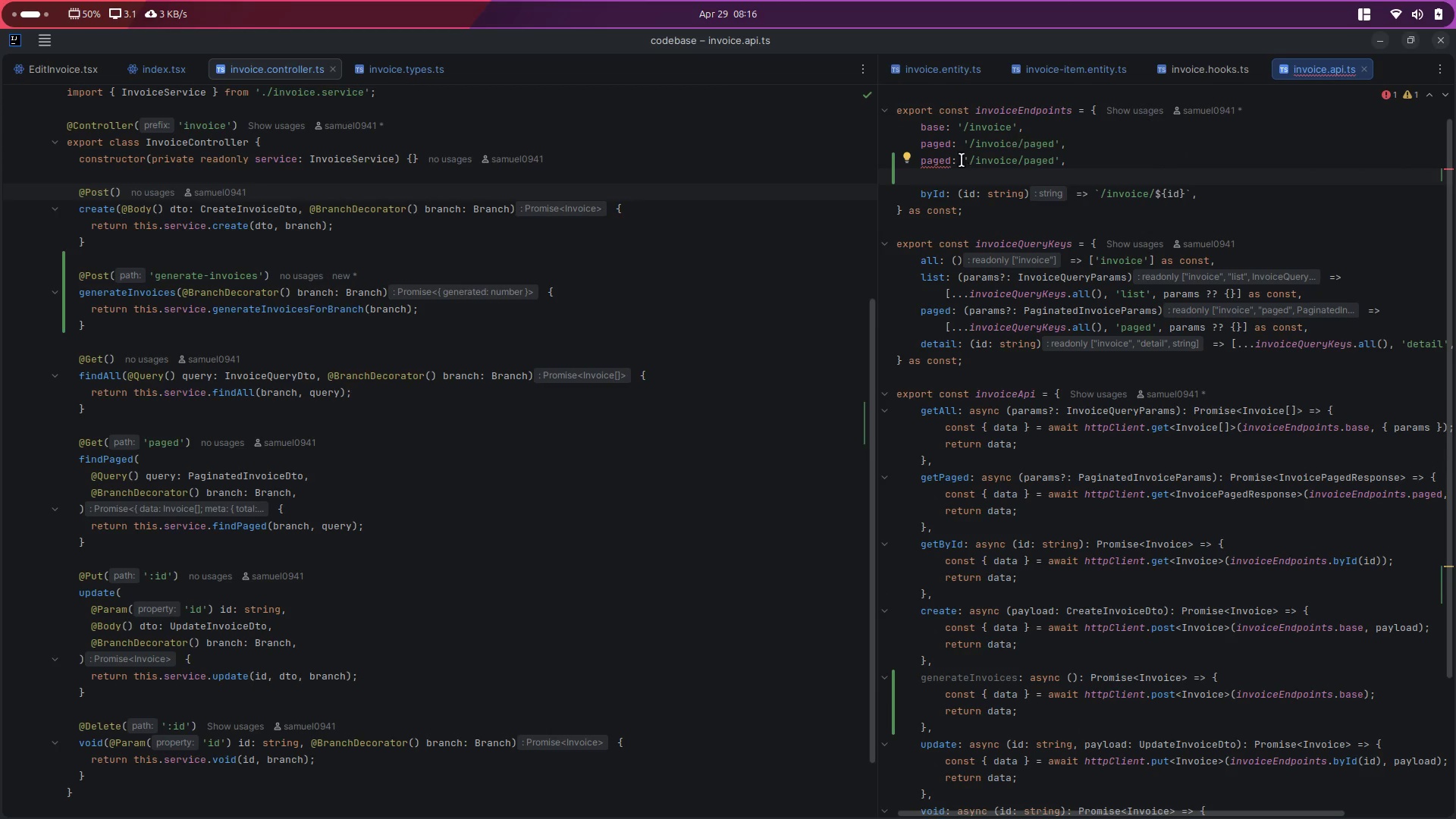 
double_click([938, 159])
 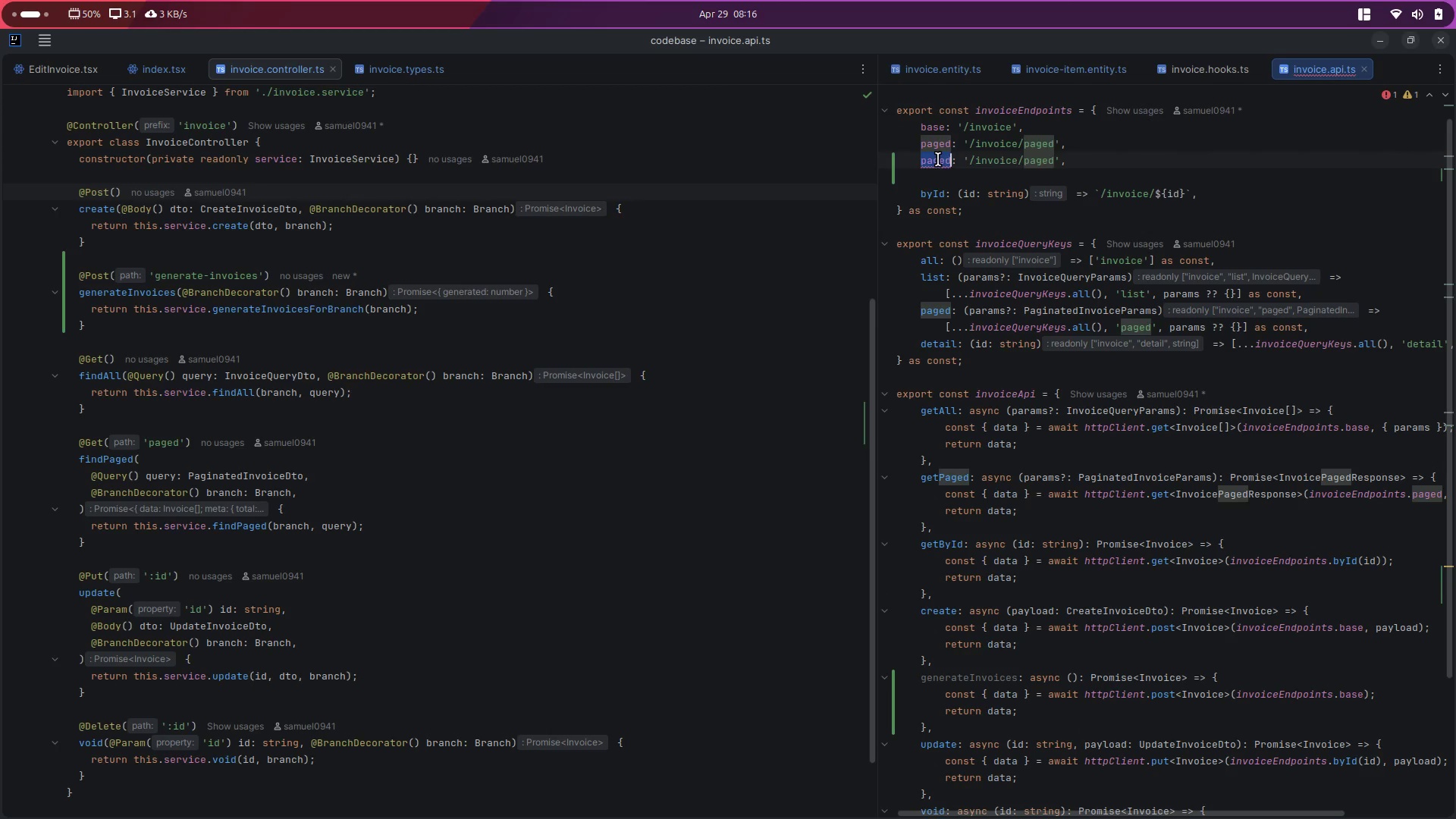 
type(generate)
 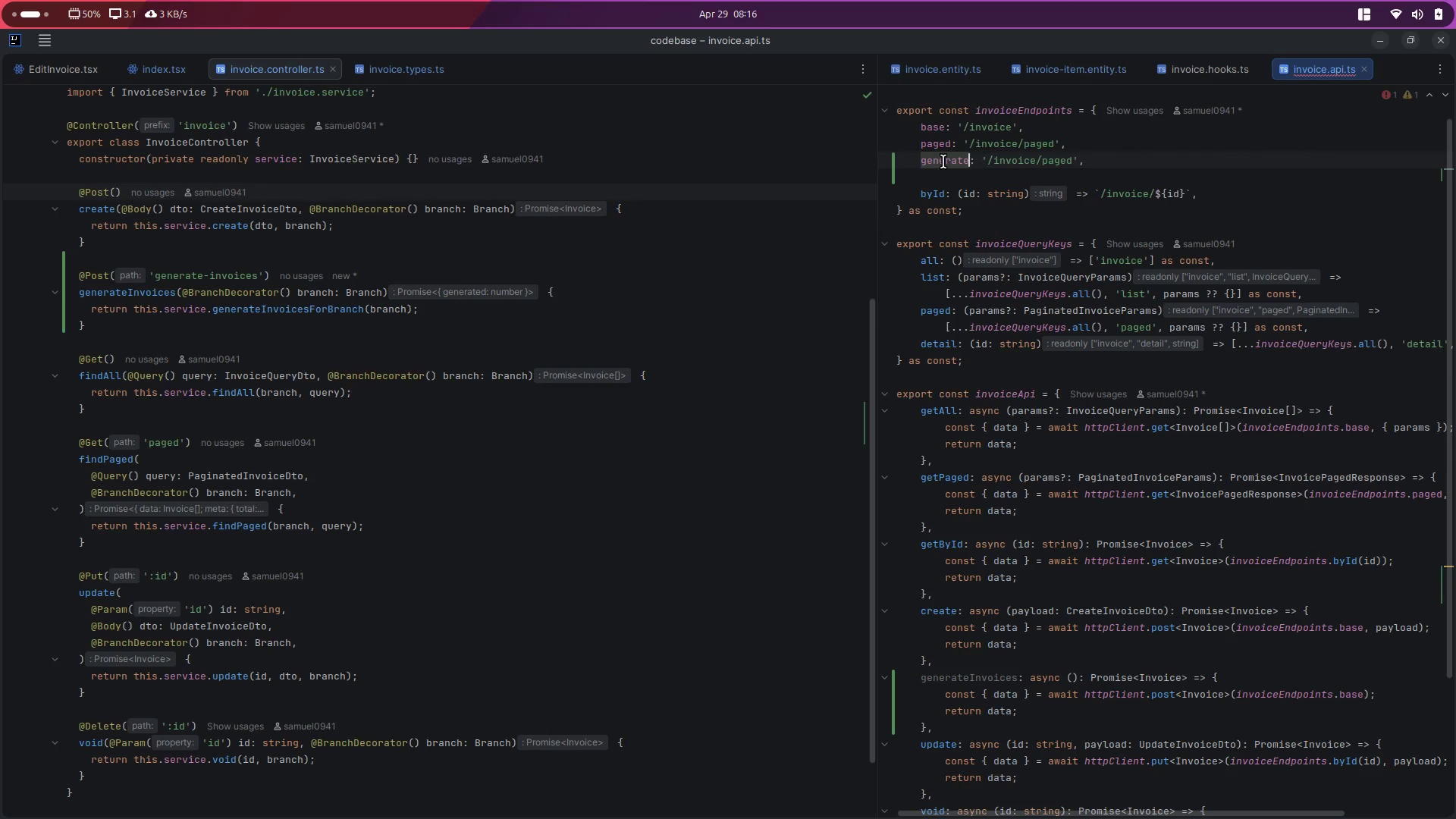 
double_click([937, 159])
 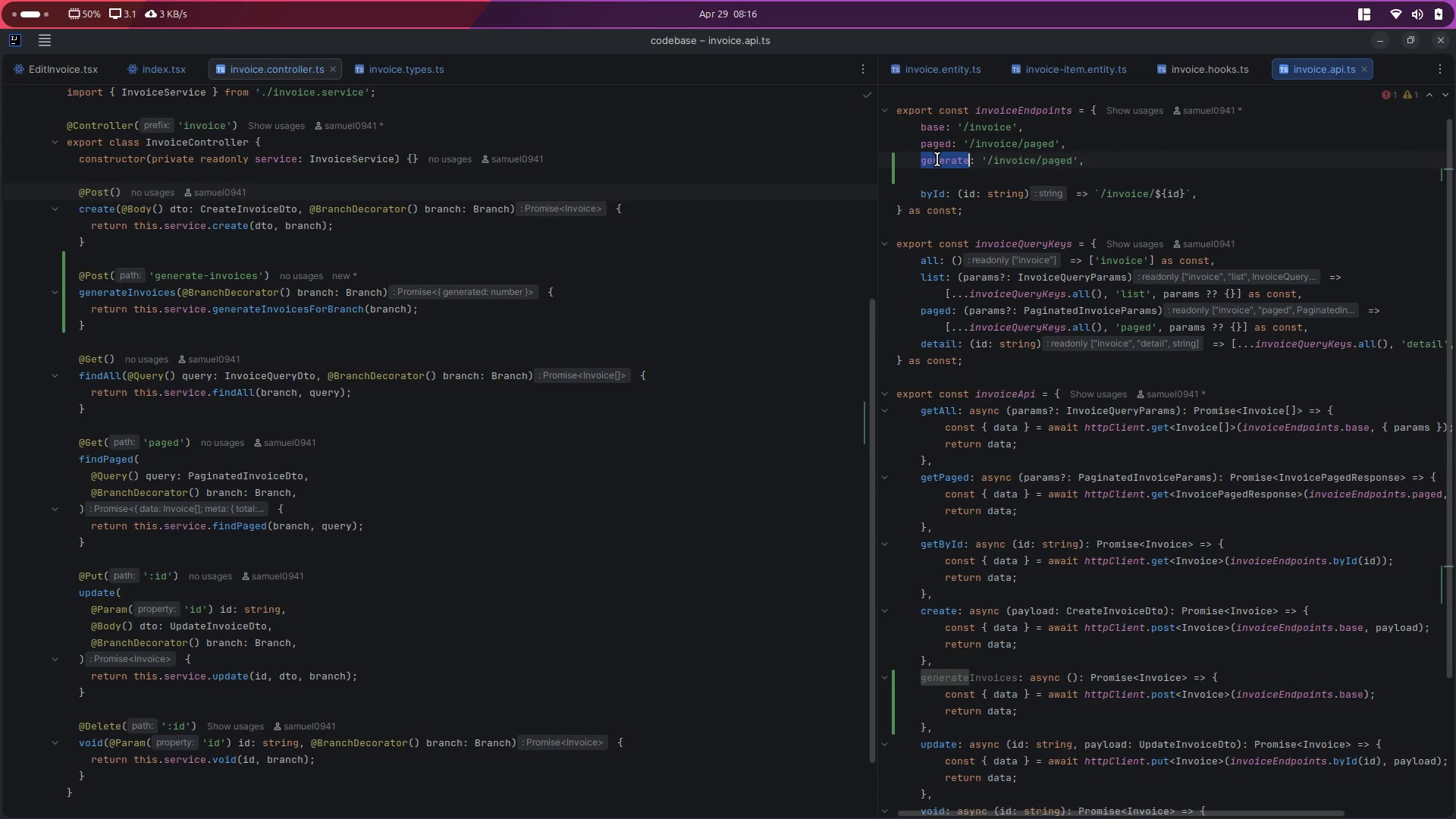 
key(Control+ControlLeft)
 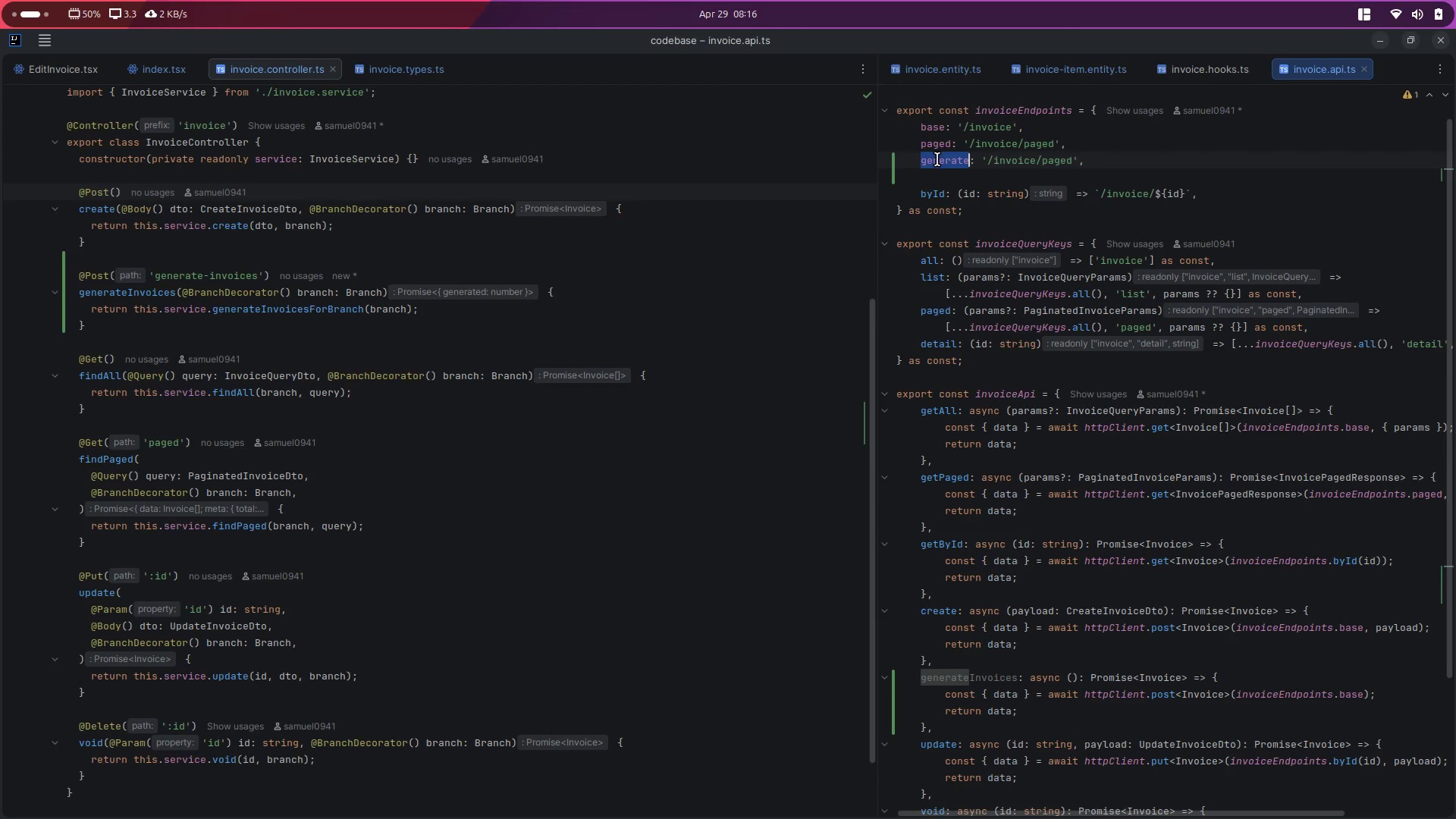 
key(Control+C)
 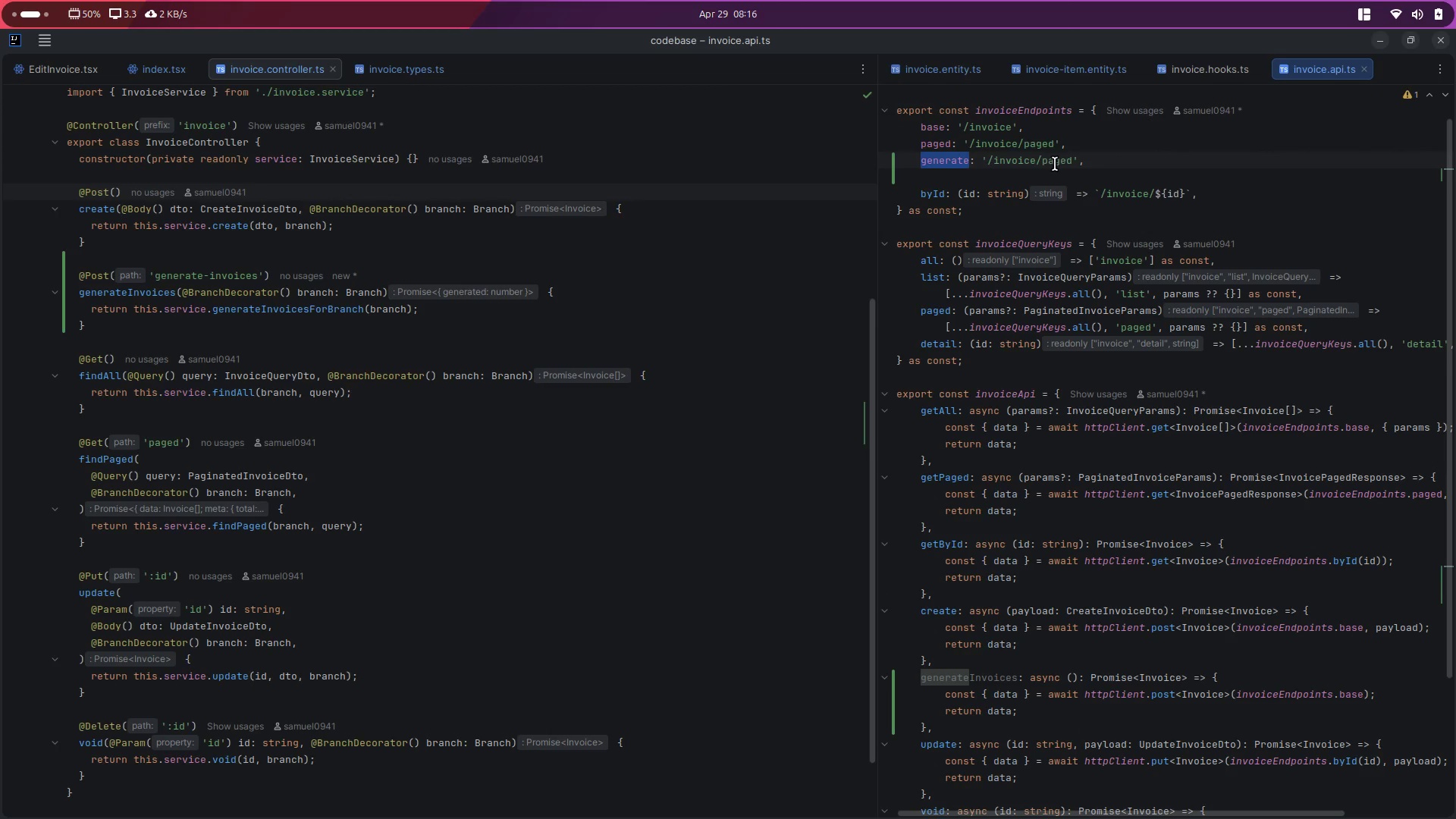 
double_click([1055, 164])
 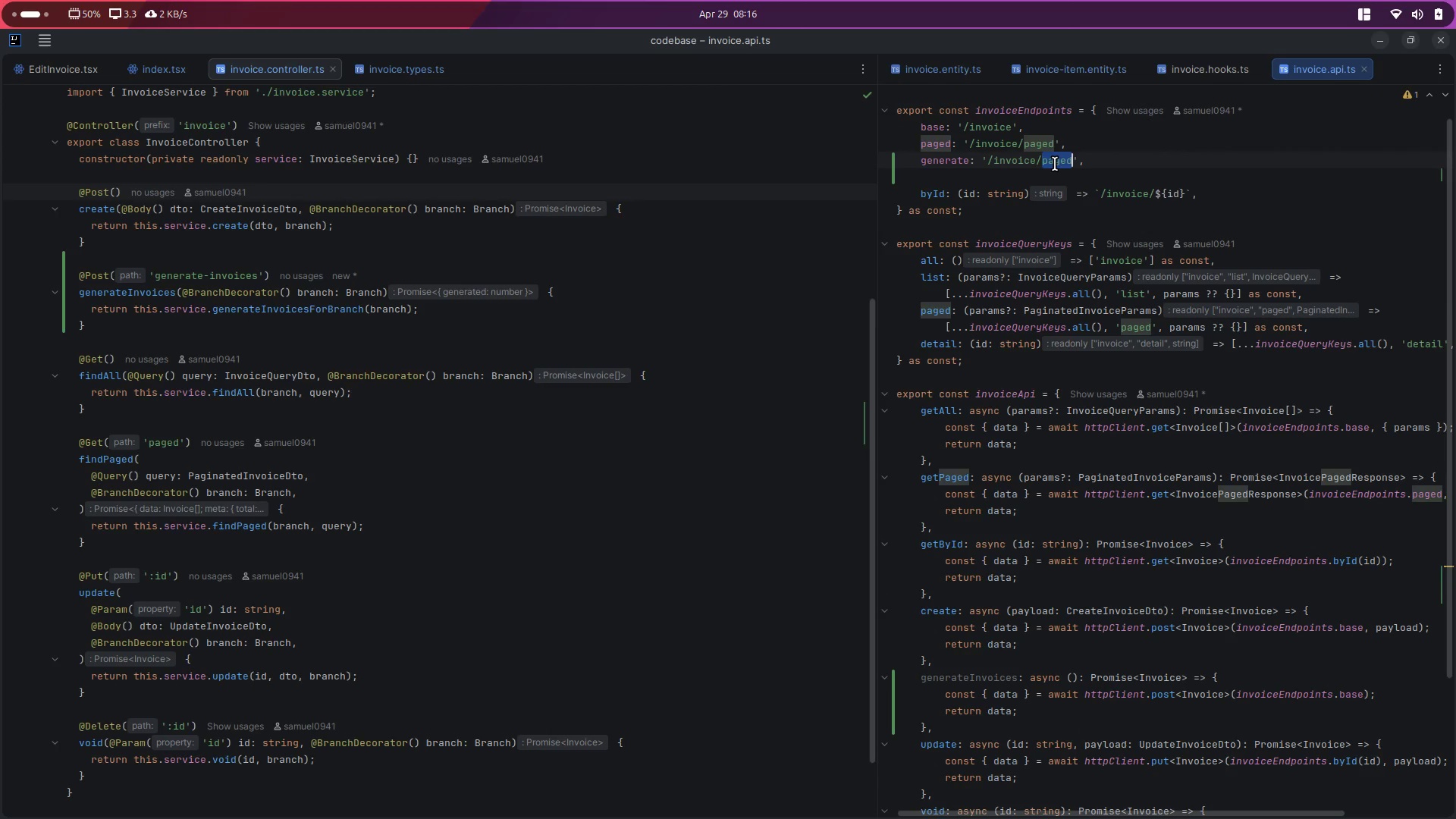 
key(Control+V)
 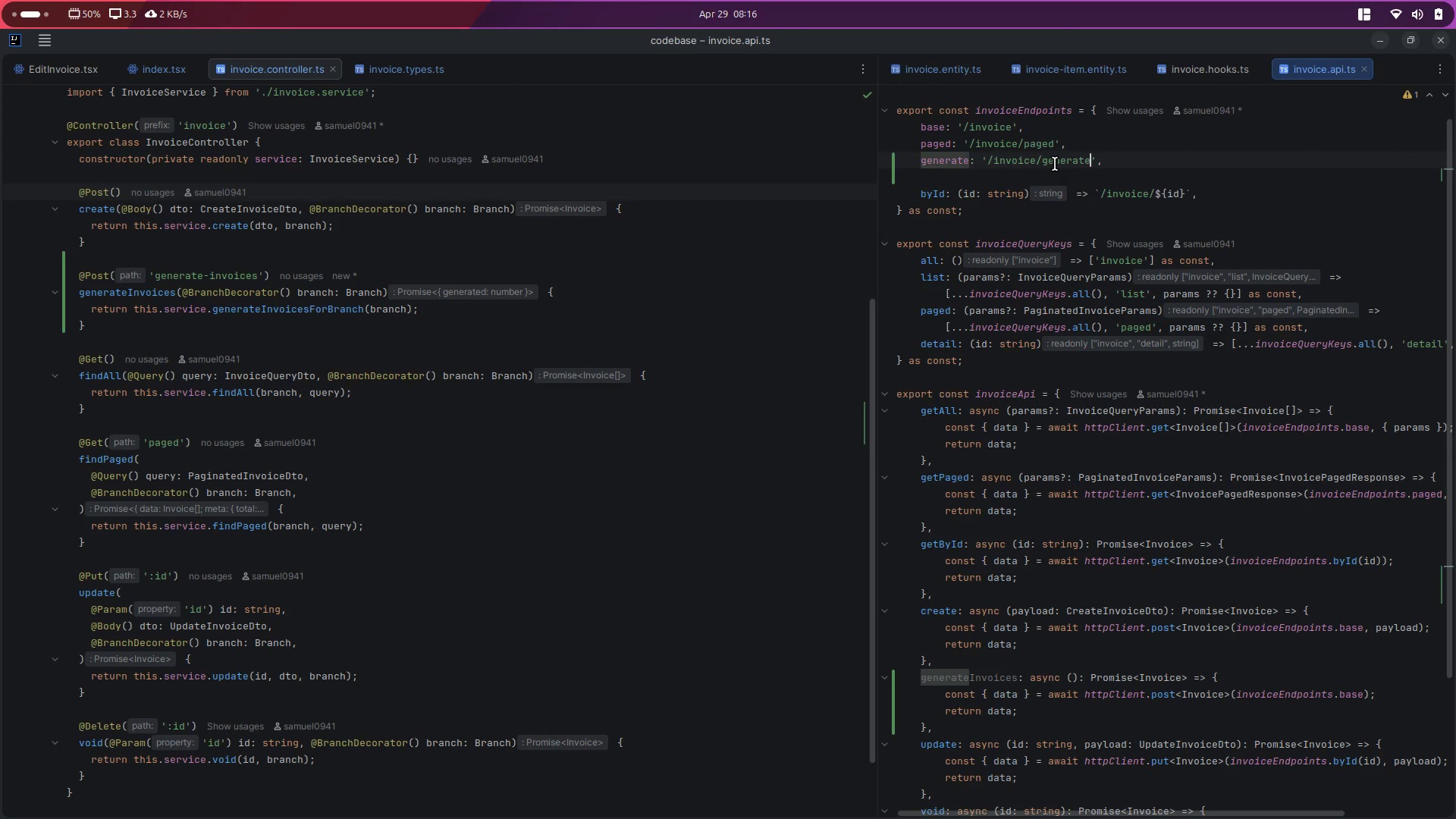 
key(ArrowDown)
 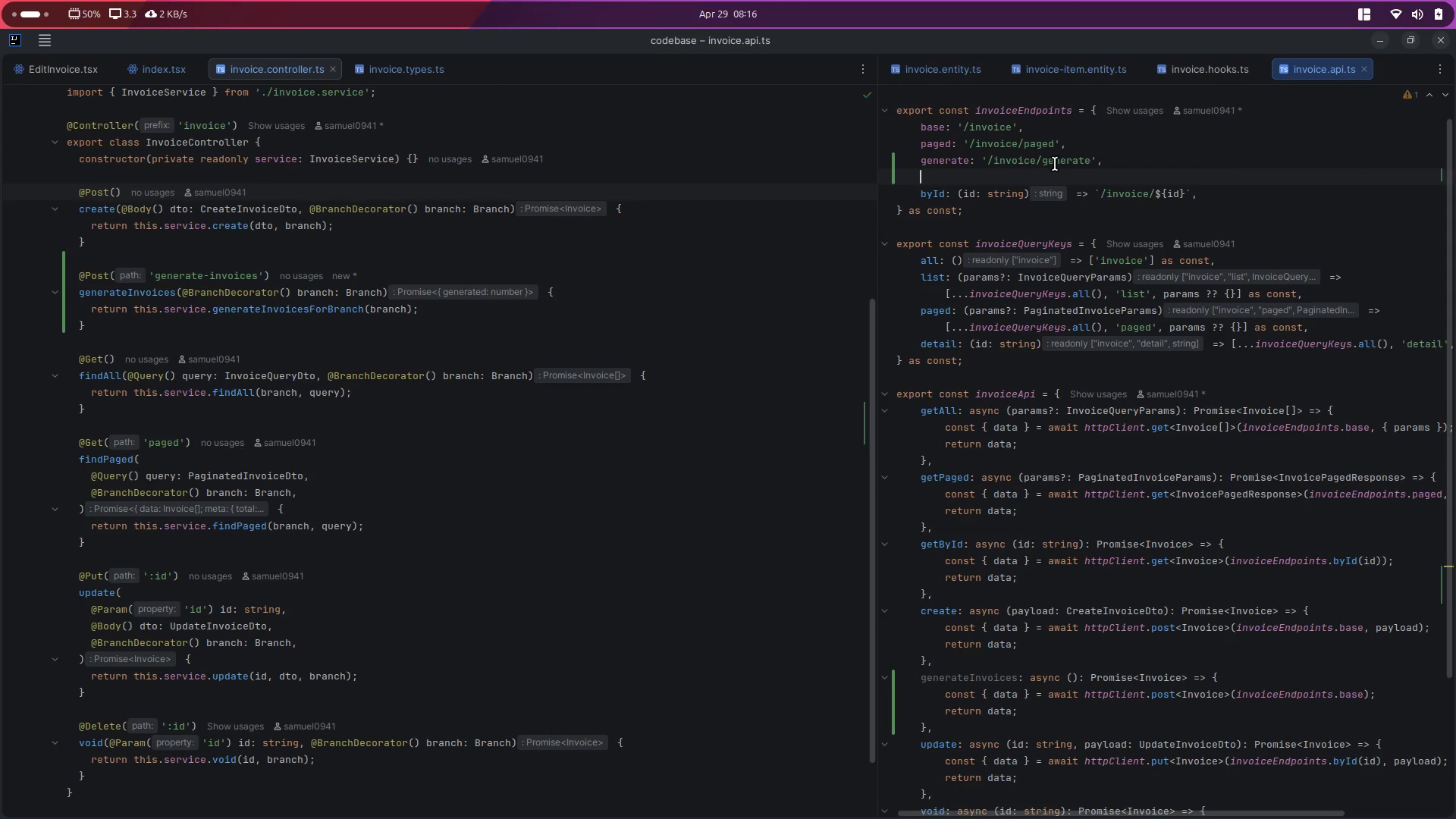 
key(Control+X)
 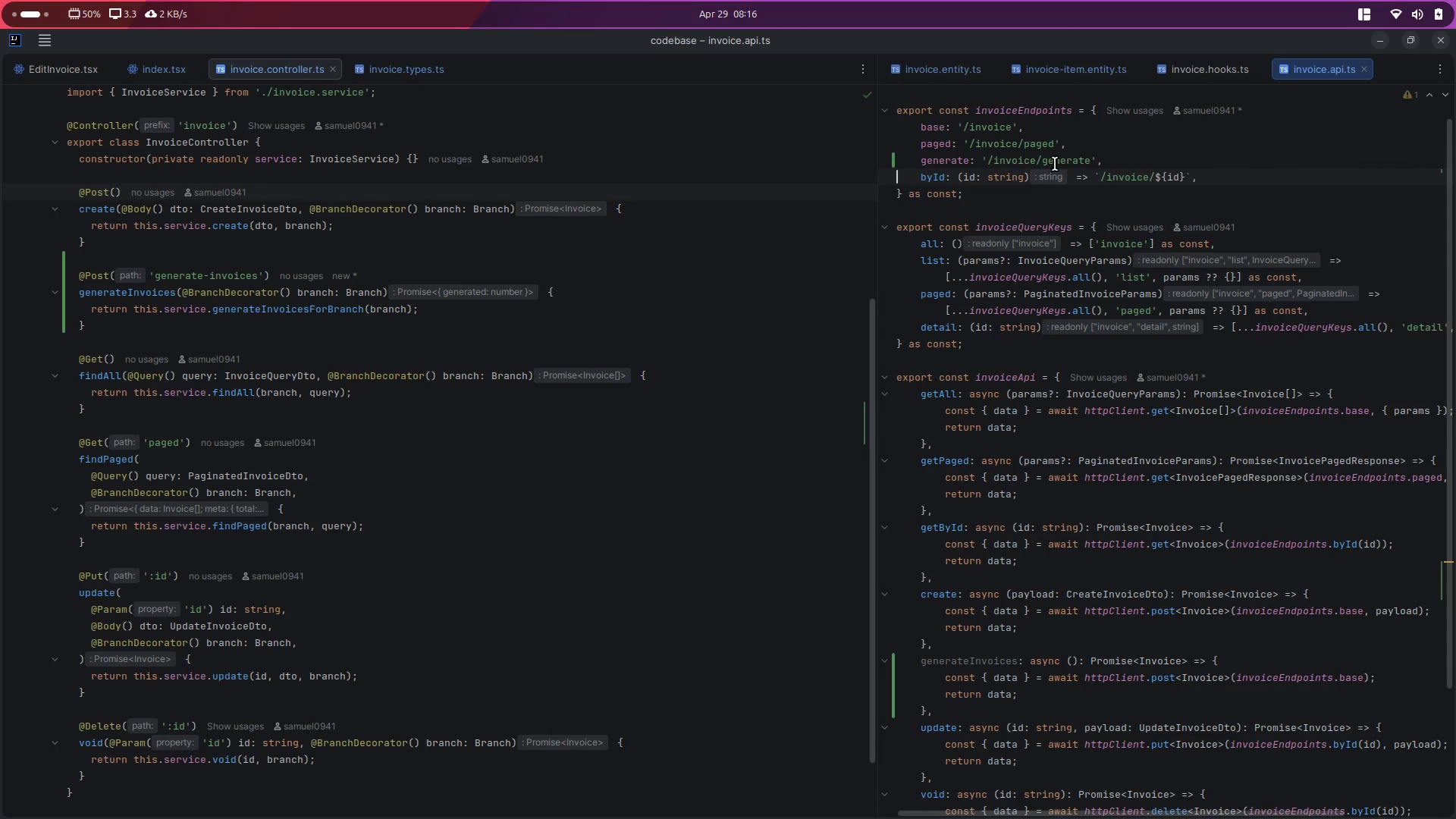 
key(Alt+AltLeft)
 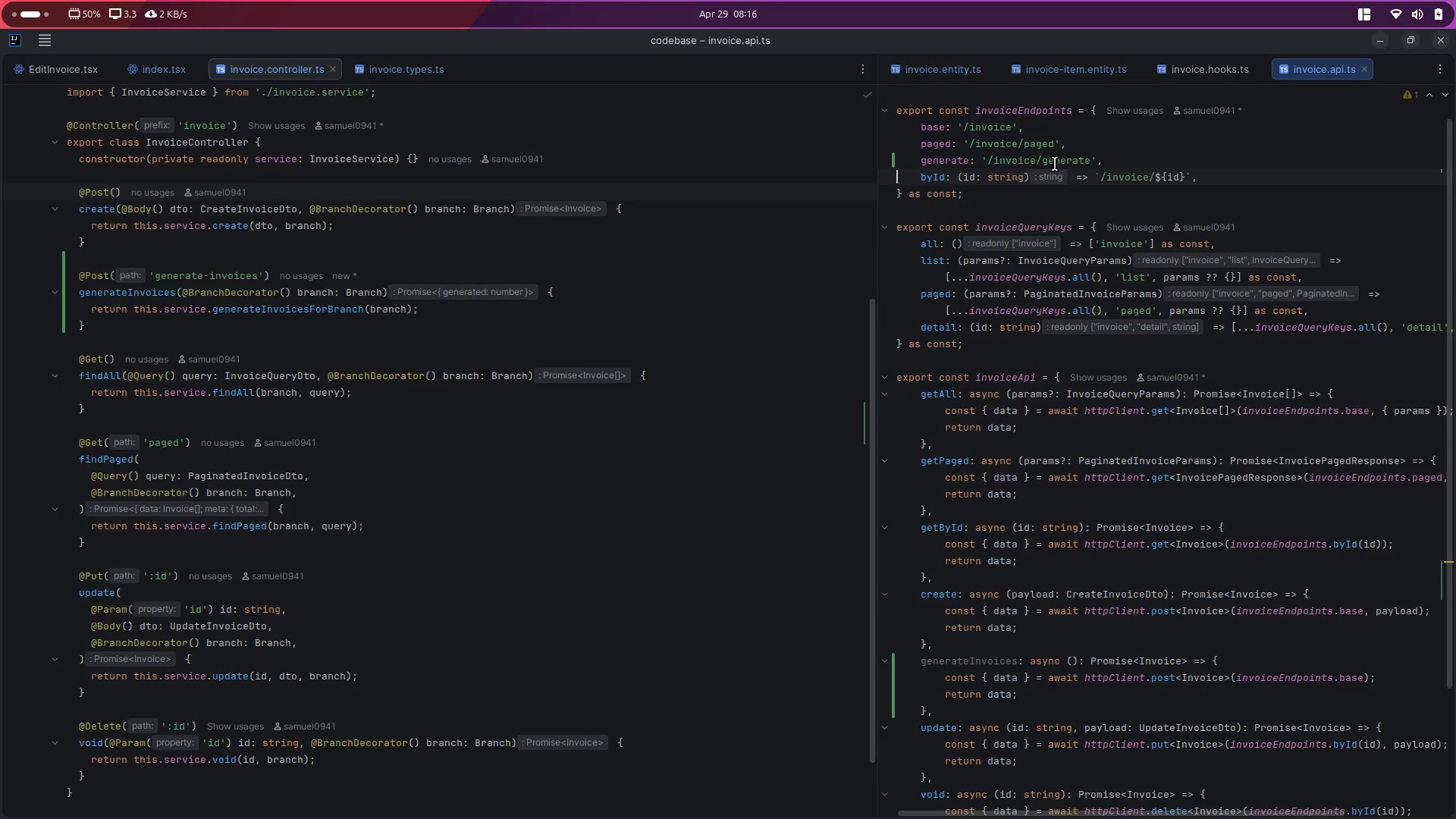 
key(Alt+Tab)